 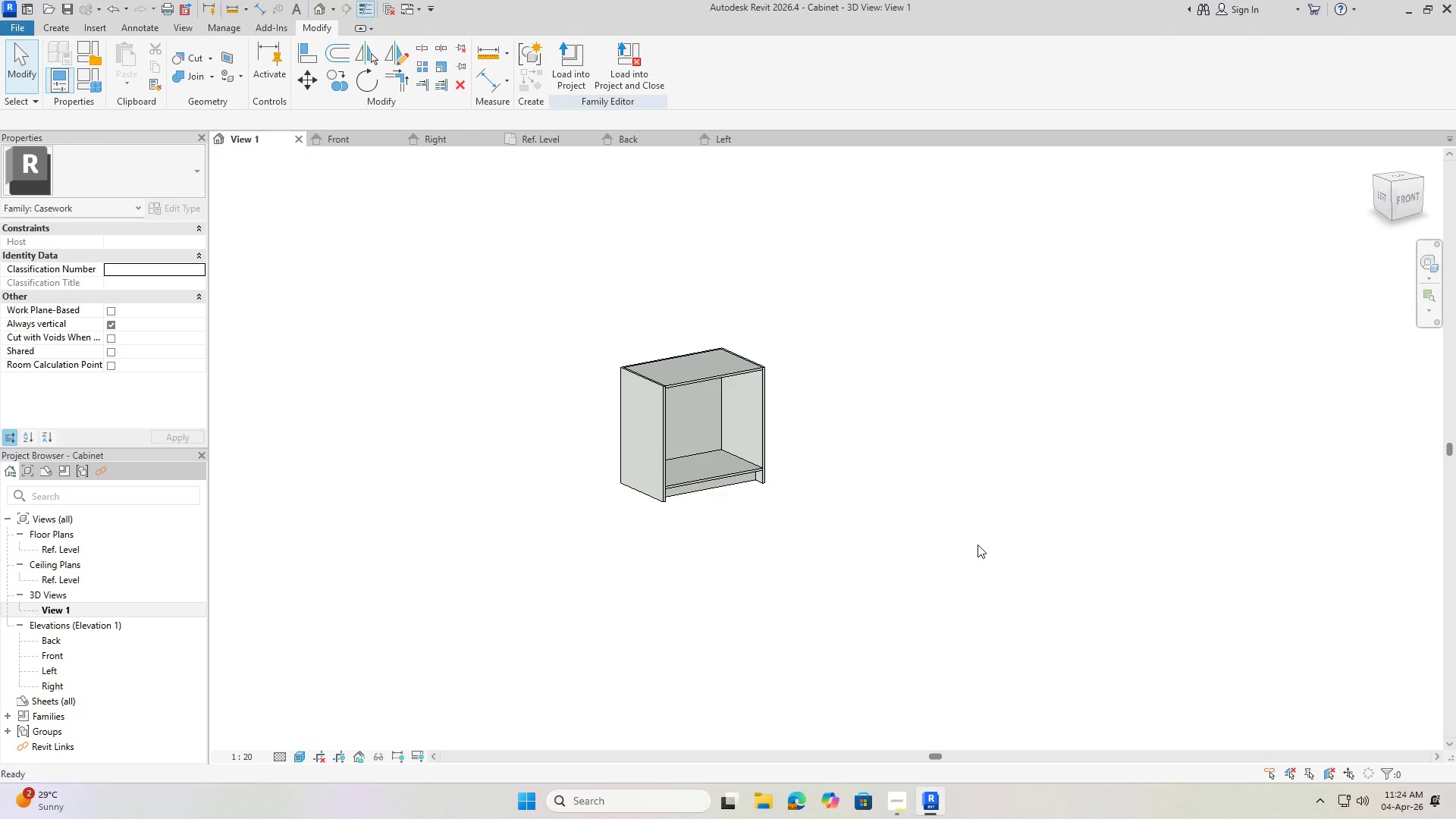 
key(Control+S)
 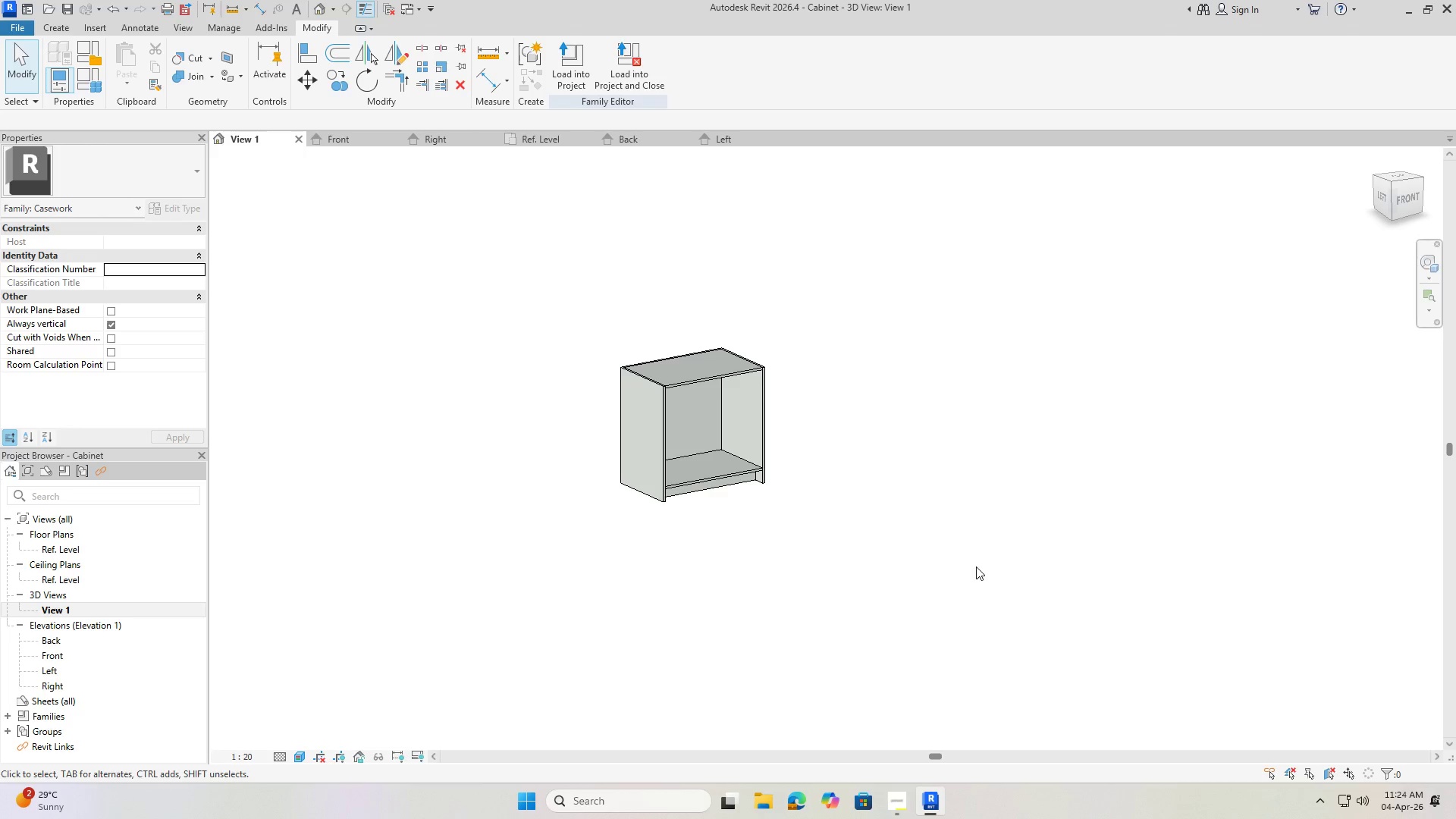 
key(Escape)
 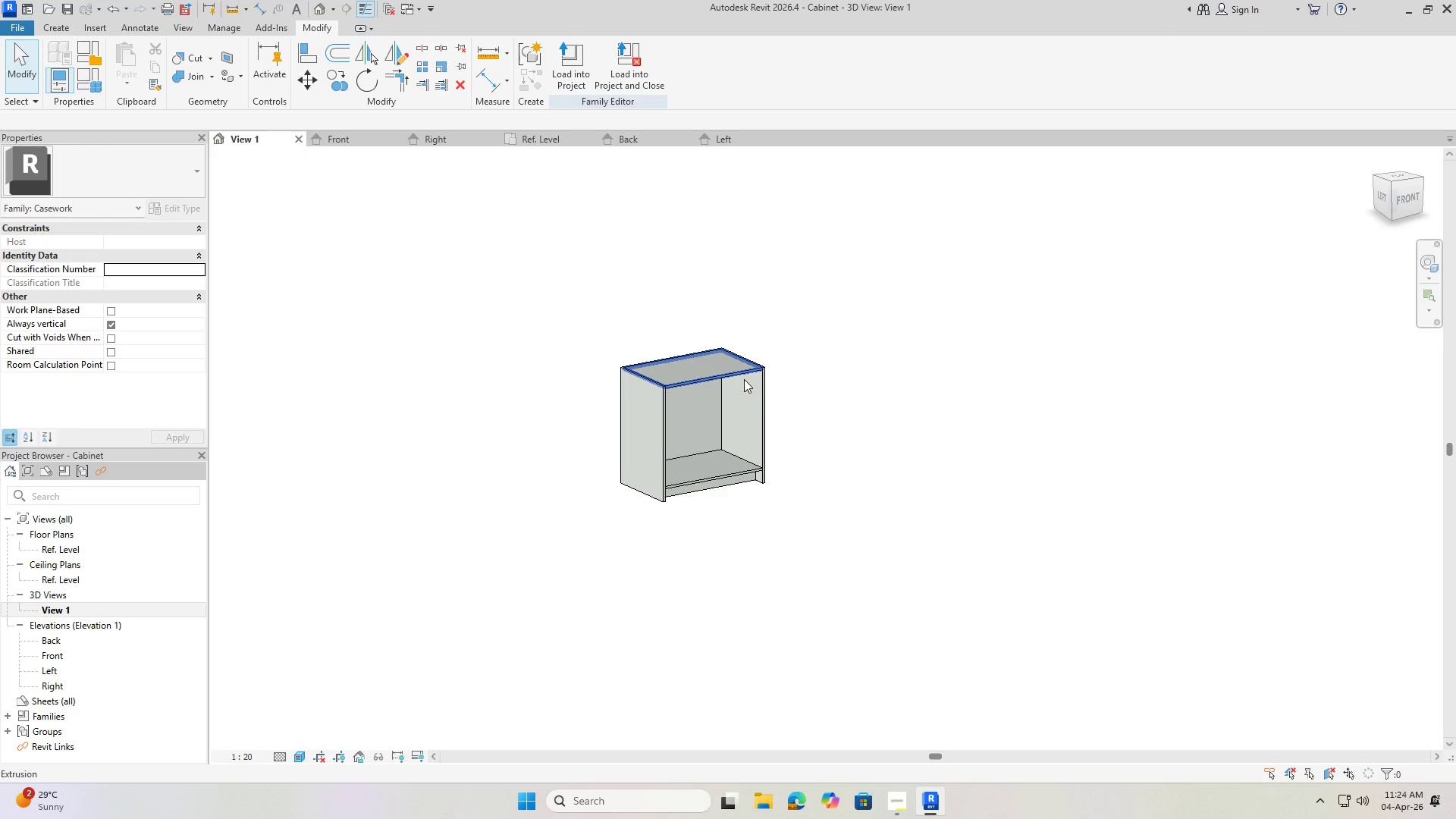 
wait(12.86)
 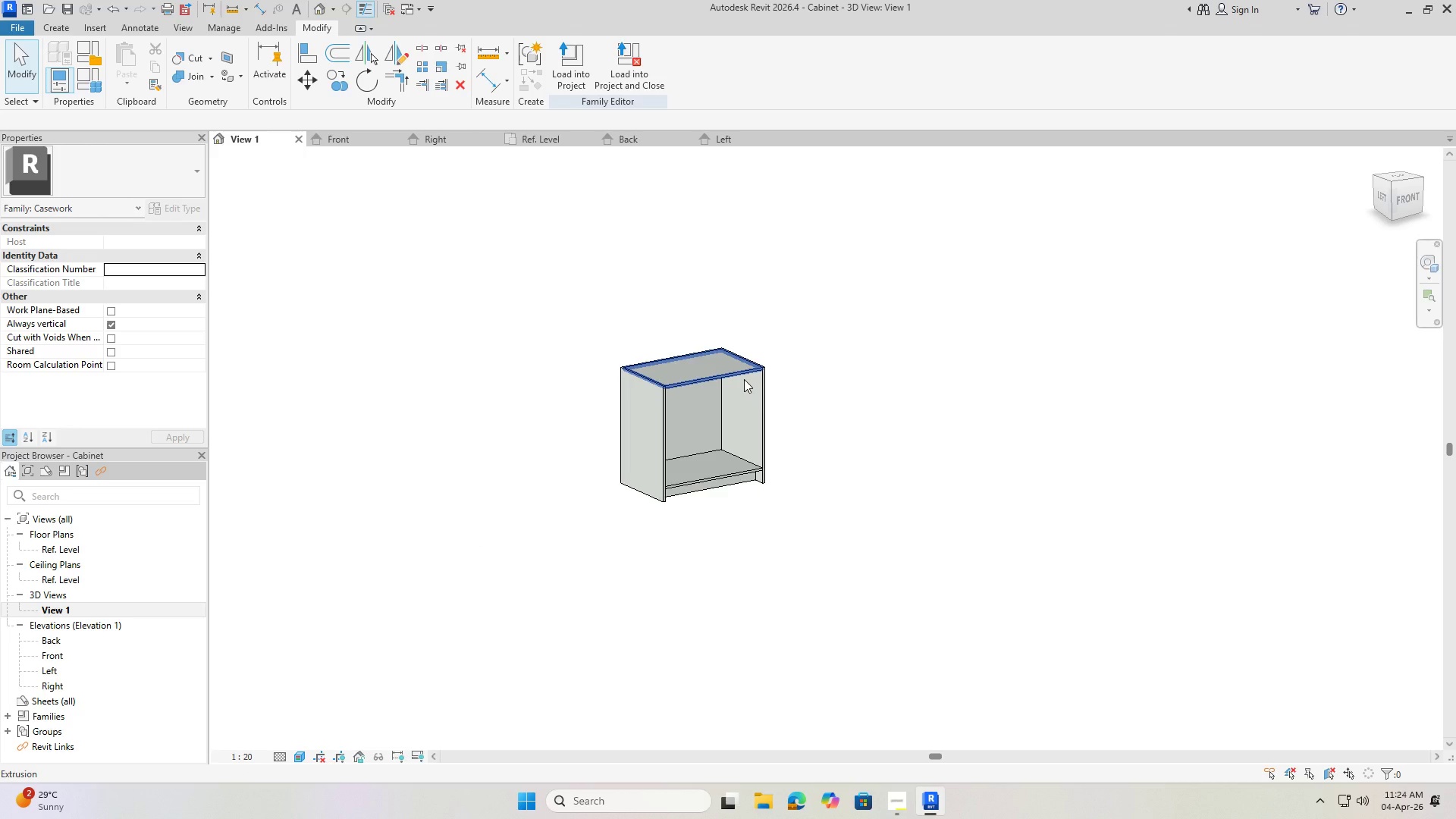 
double_click([68, 656])
 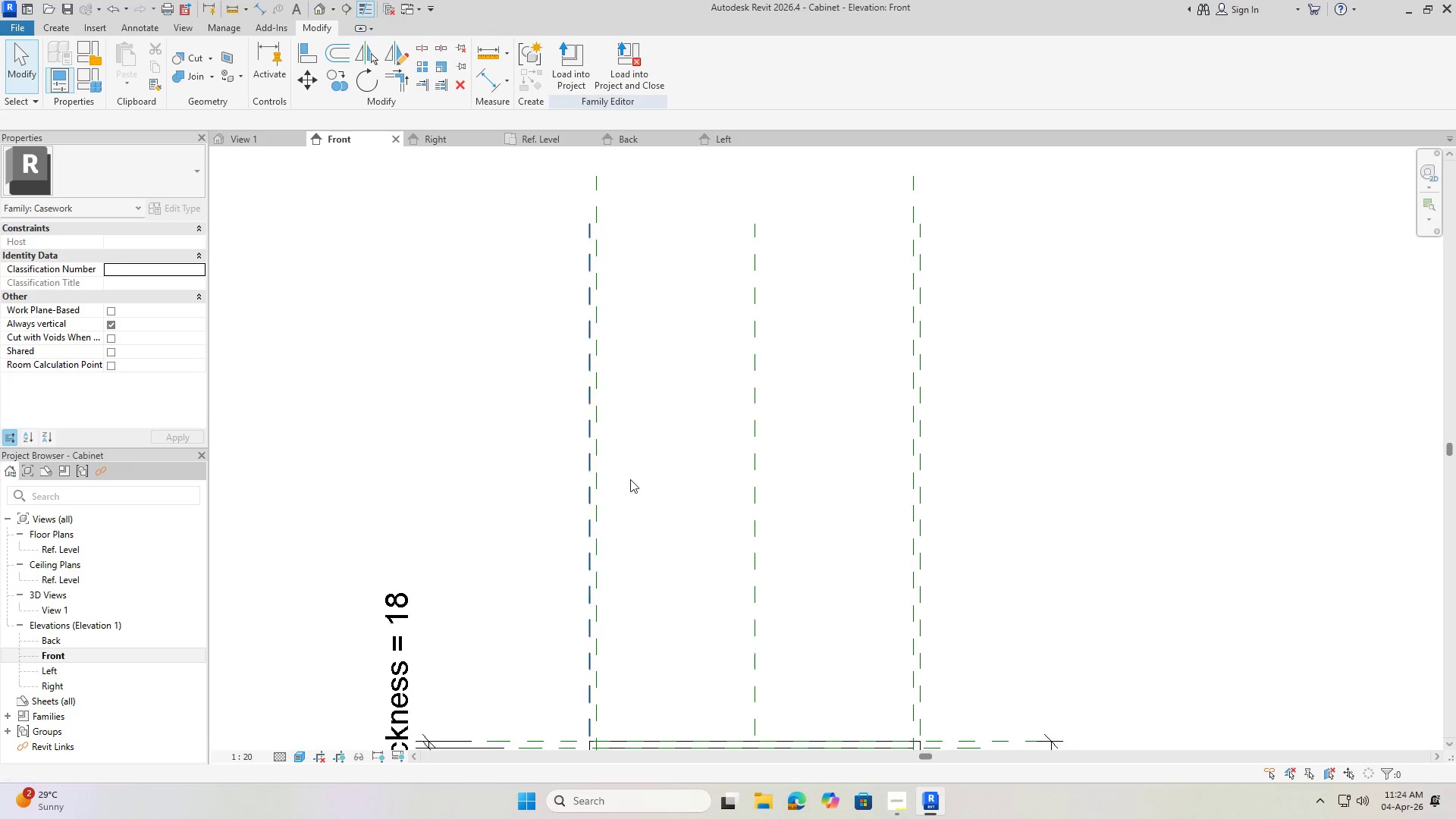 
scroll: coordinate [726, 468], scroll_direction: down, amount: 6.0
 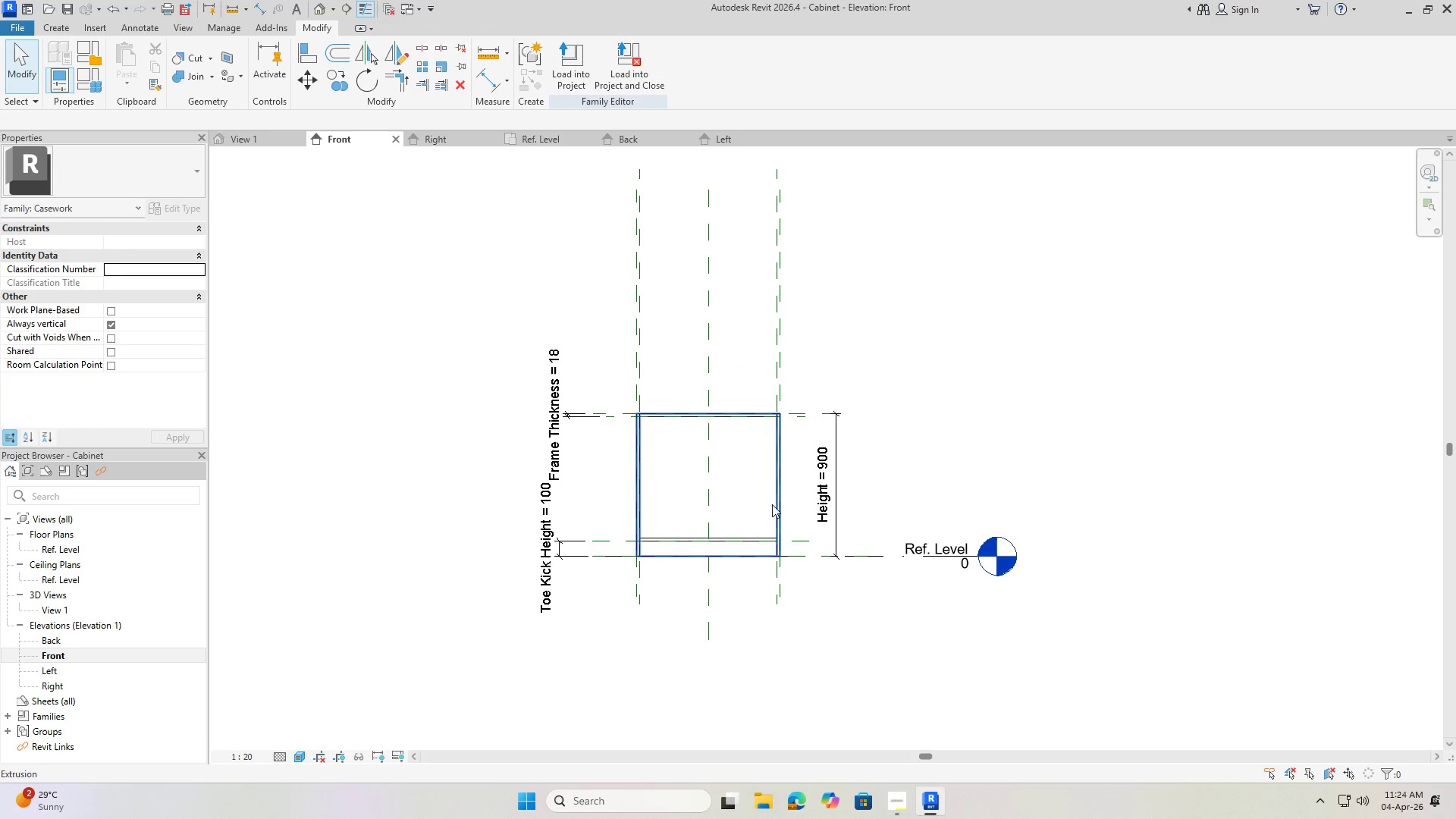 
wait(5.49)
 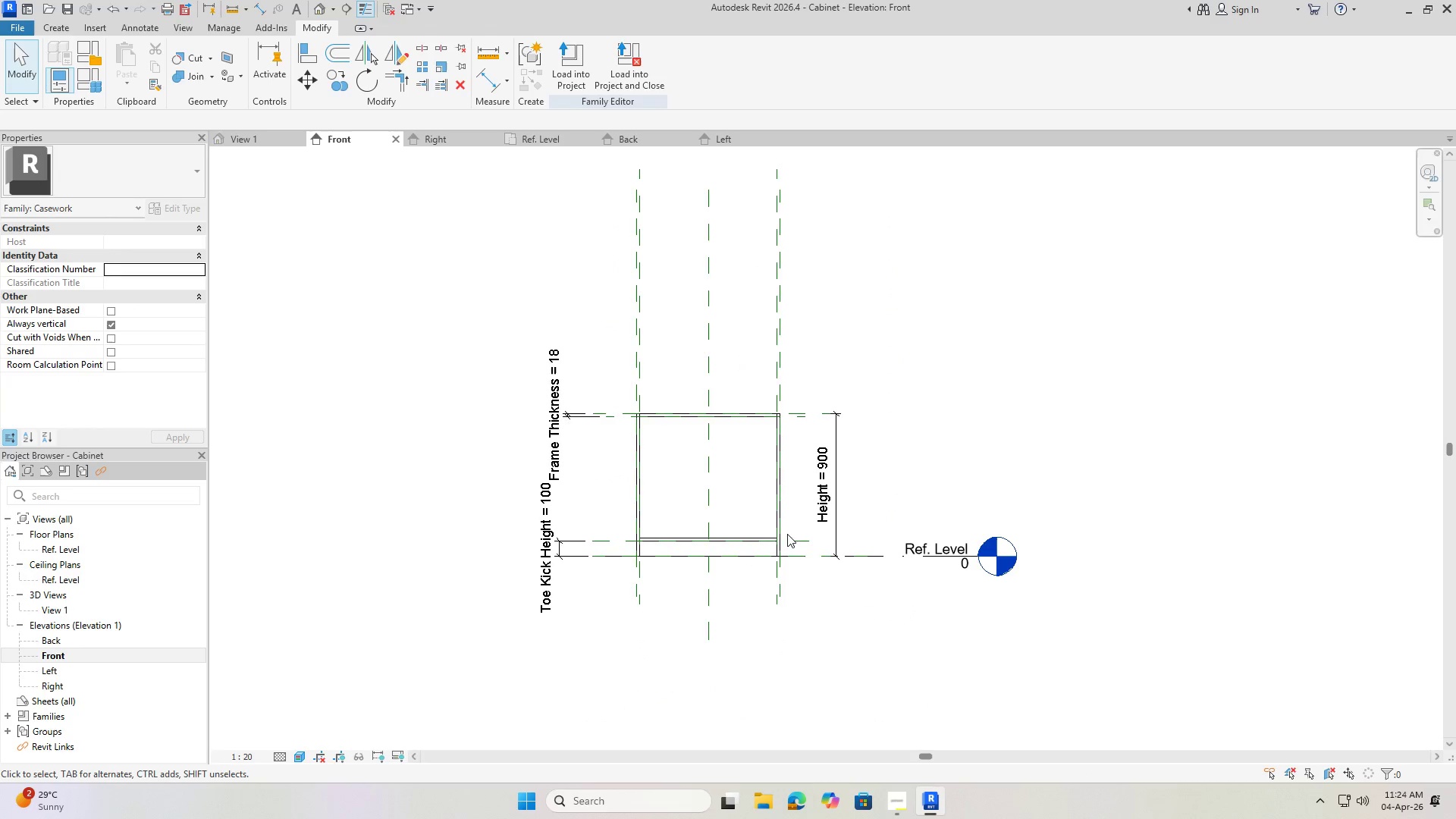 
scroll: coordinate [722, 517], scroll_direction: up, amount: 2.0
 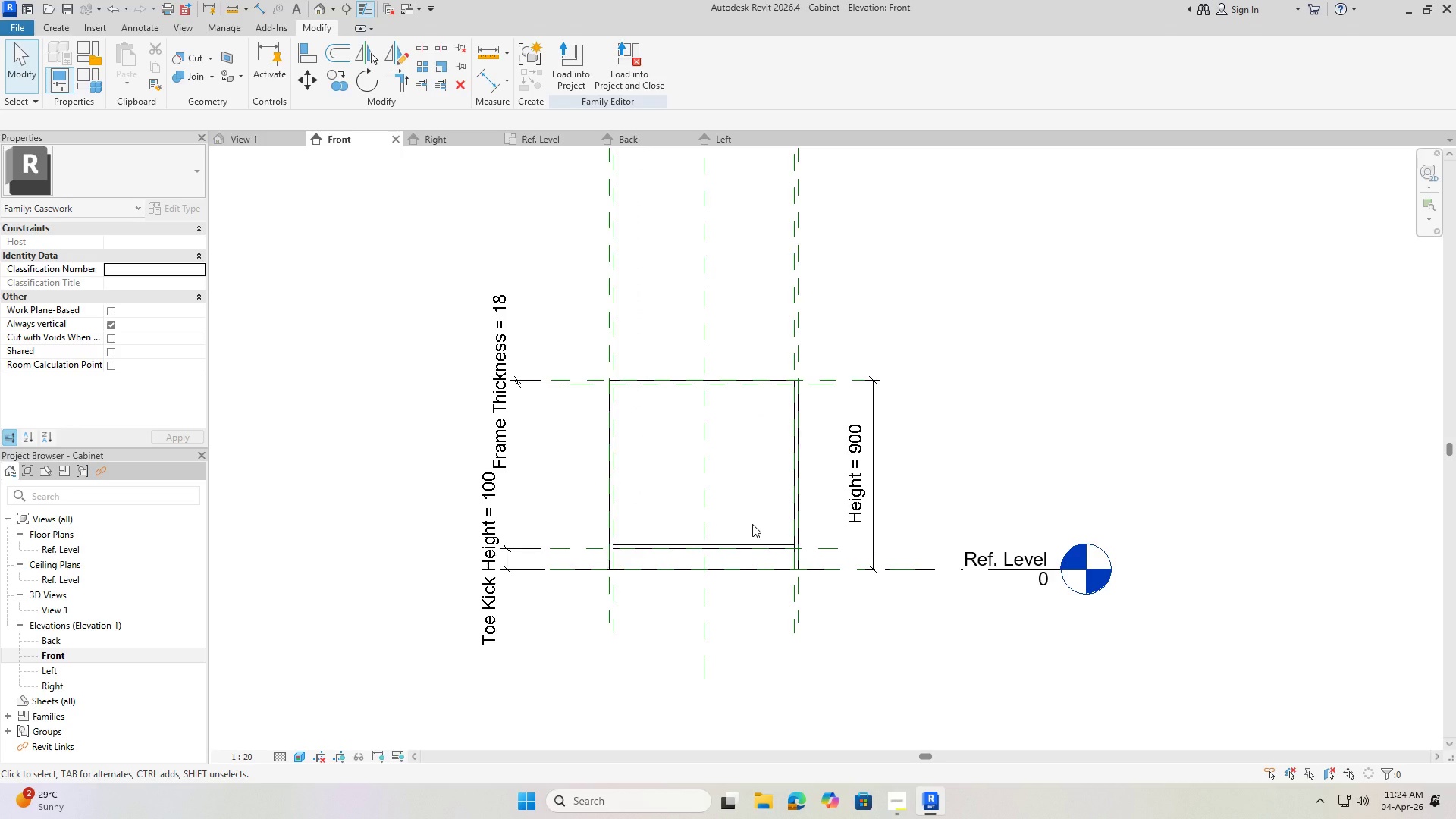 
wait(15.32)
 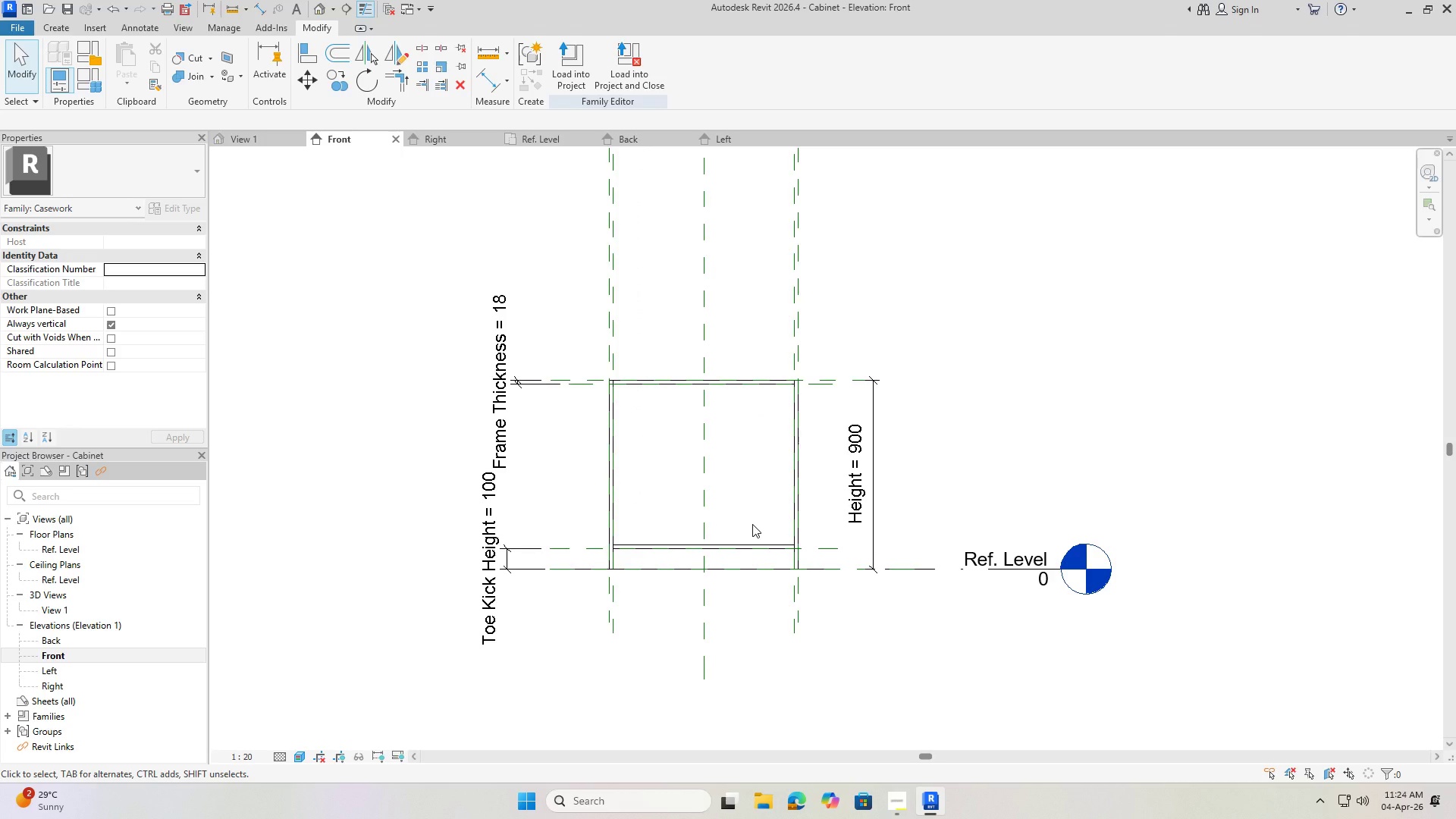 
key(Escape)
 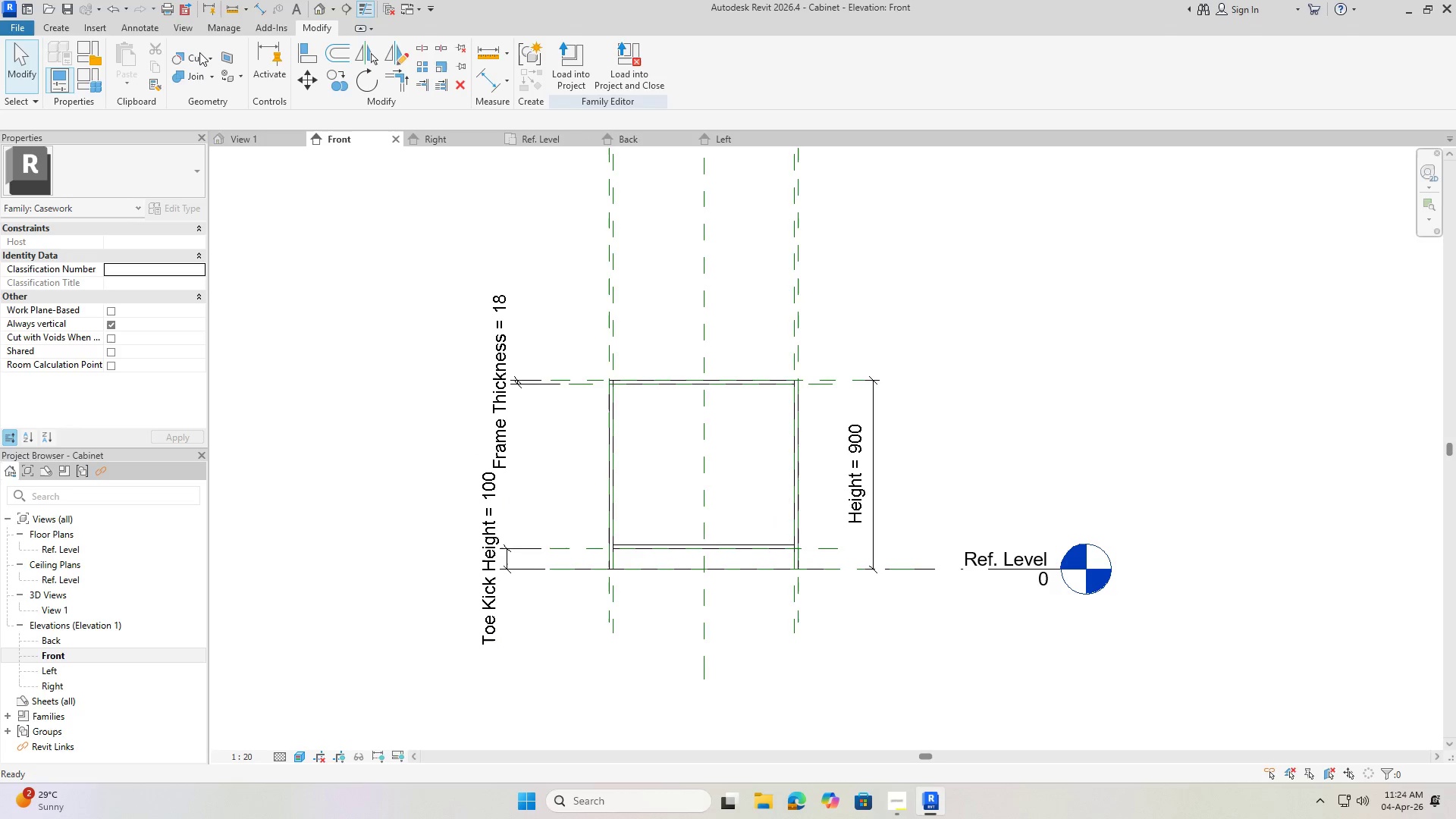 
left_click([52, 26])
 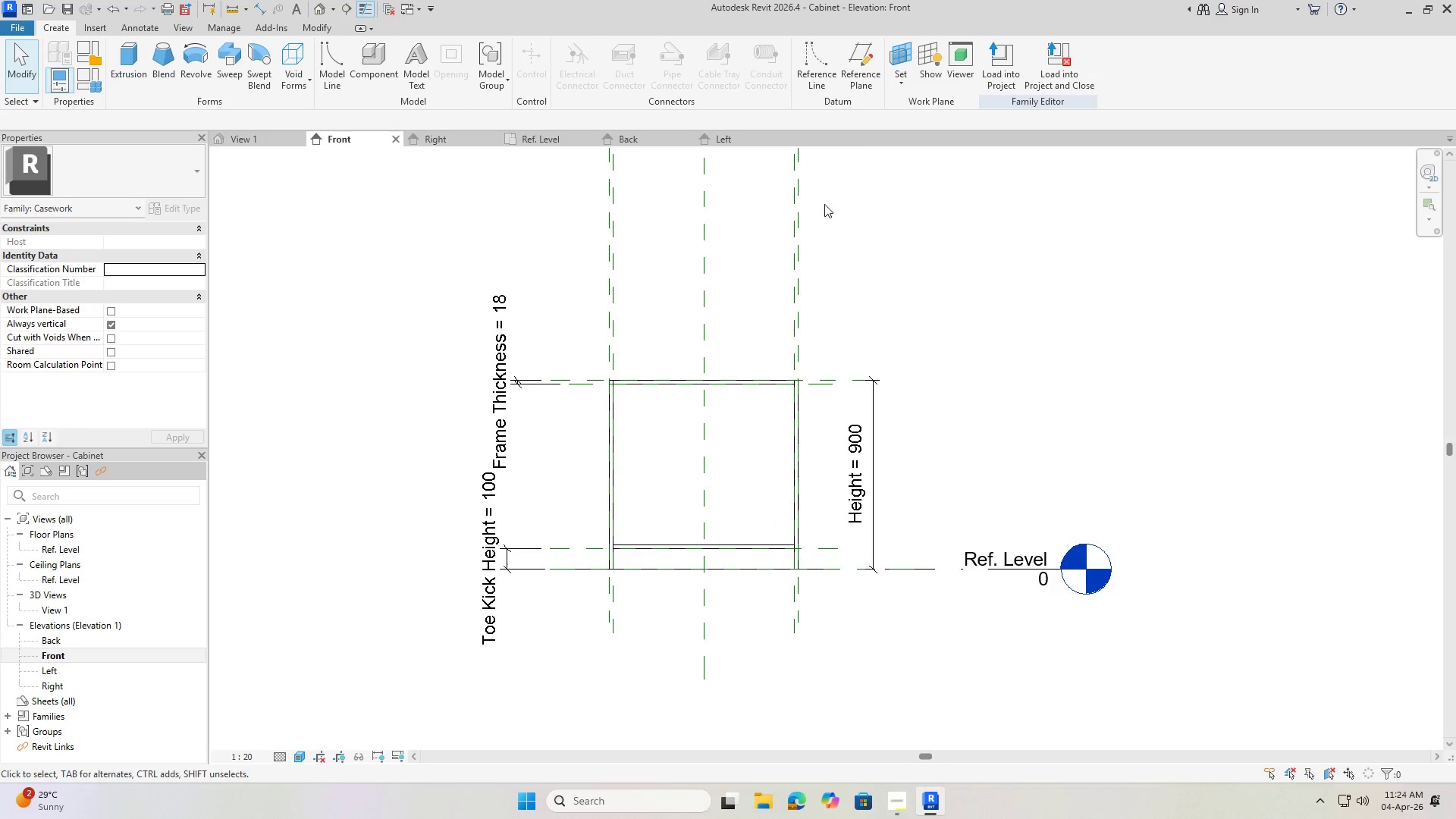 
left_click([858, 71])
 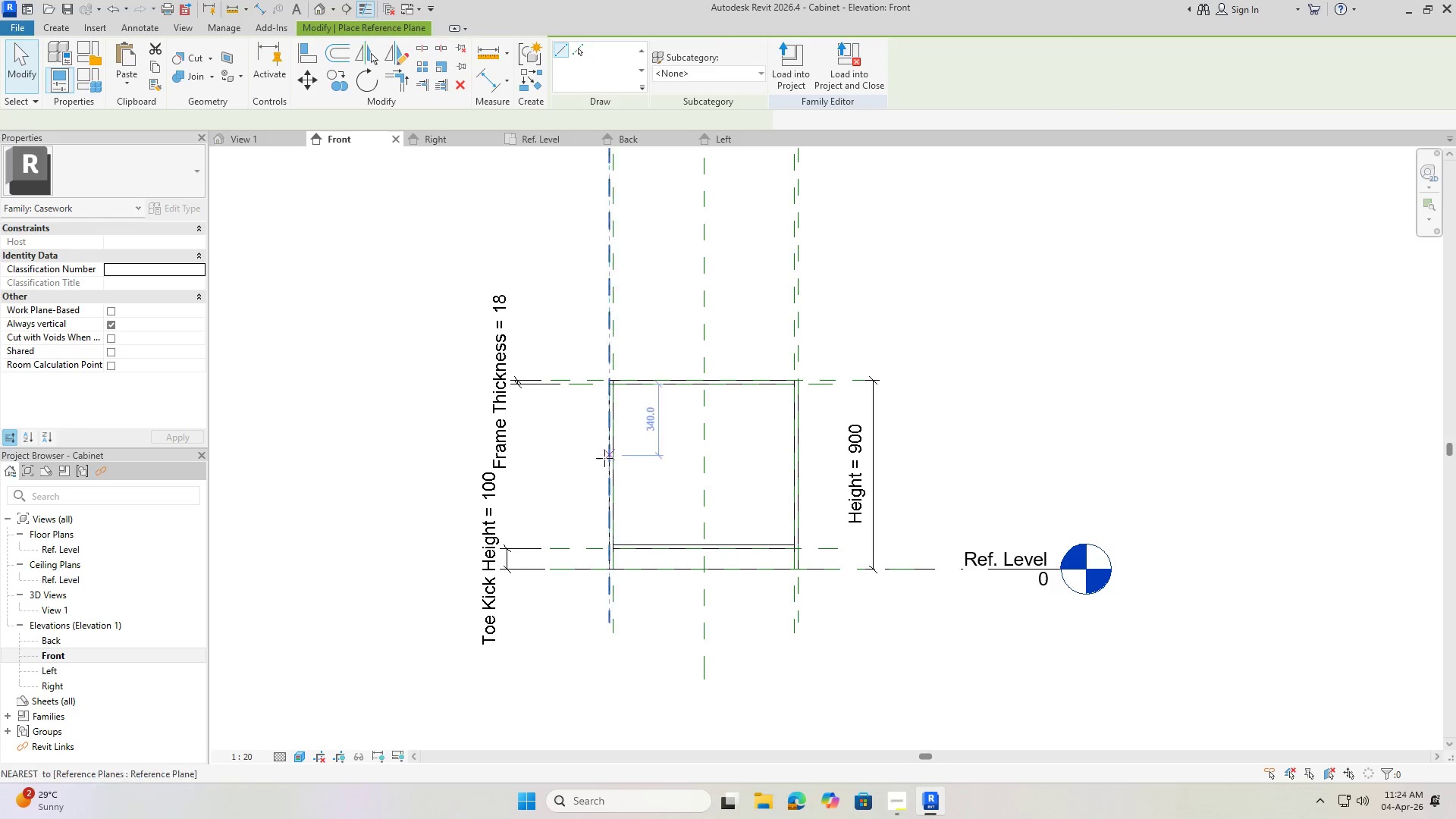 
scroll: coordinate [558, 507], scroll_direction: up, amount: 2.0
 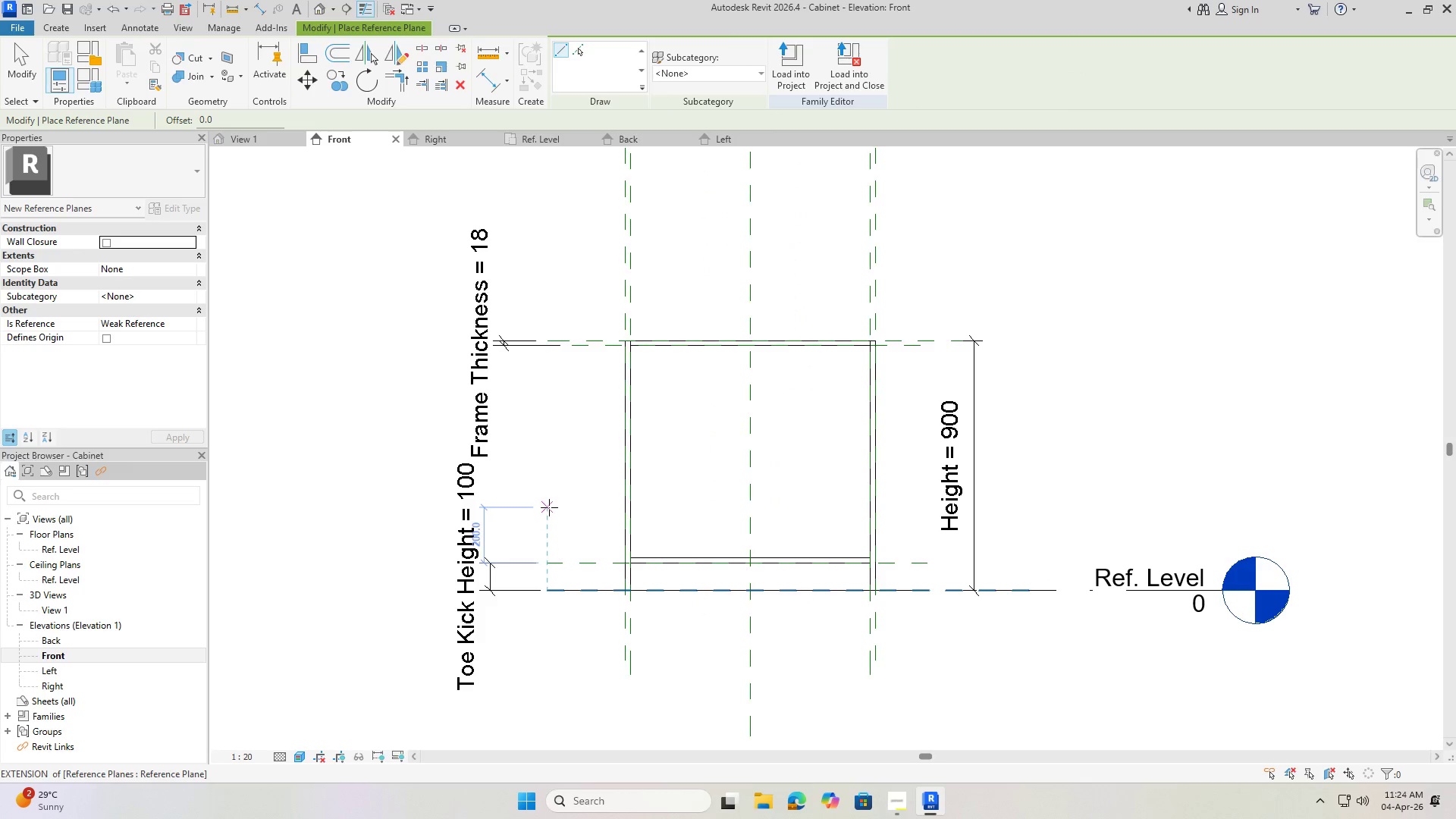 
left_click([549, 507])
 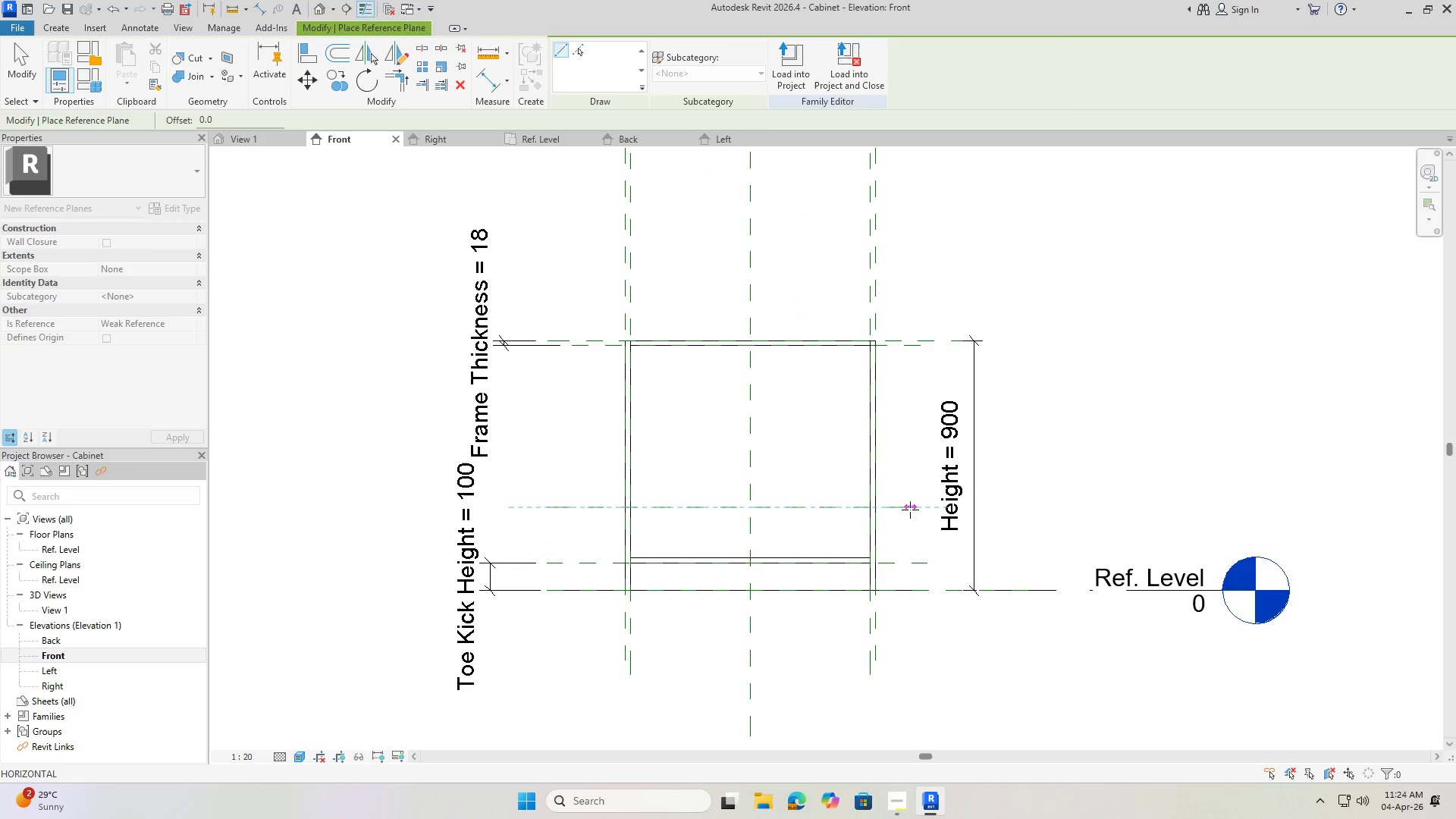 
left_click([913, 509])
 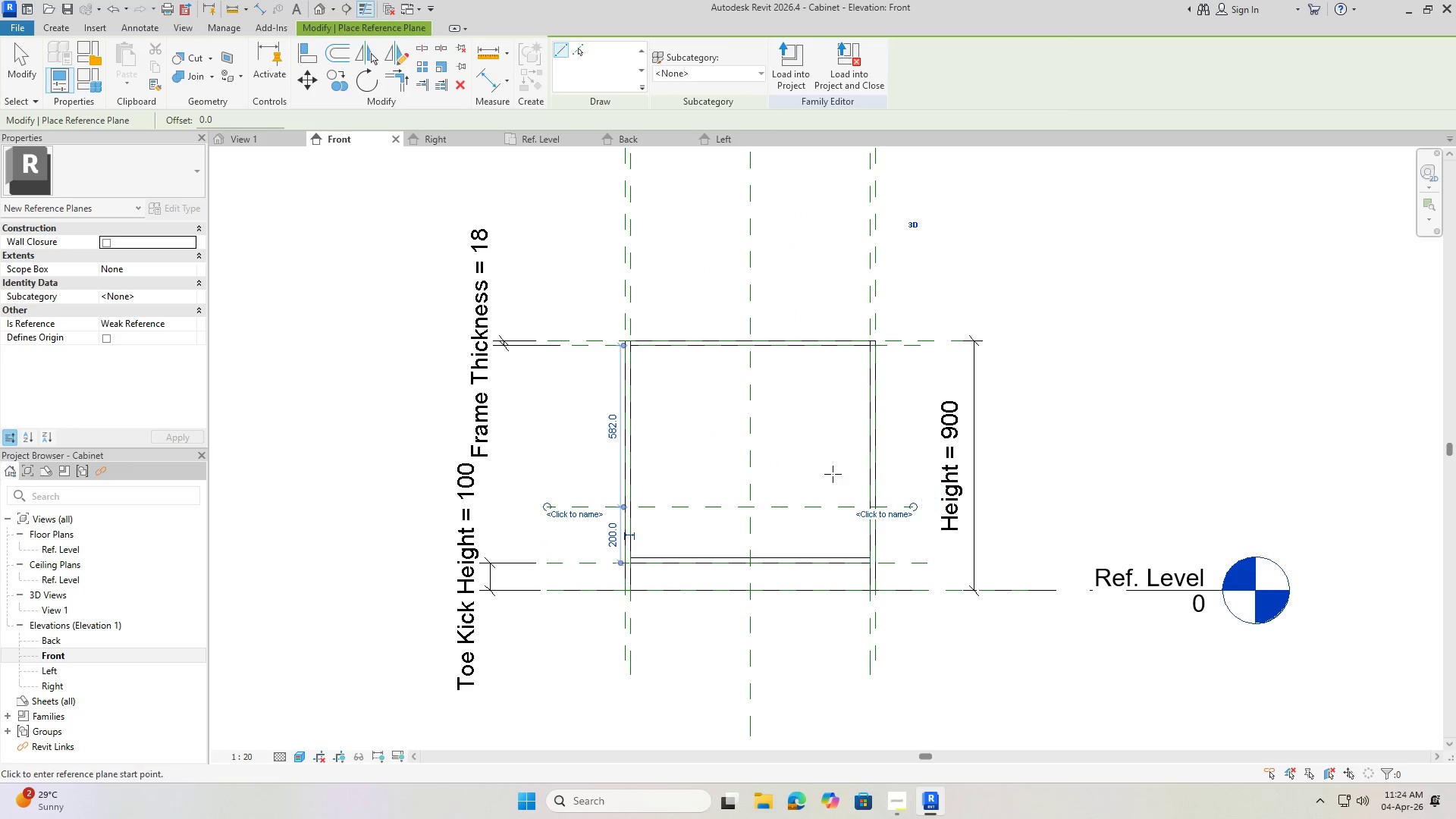 
key(Escape)
 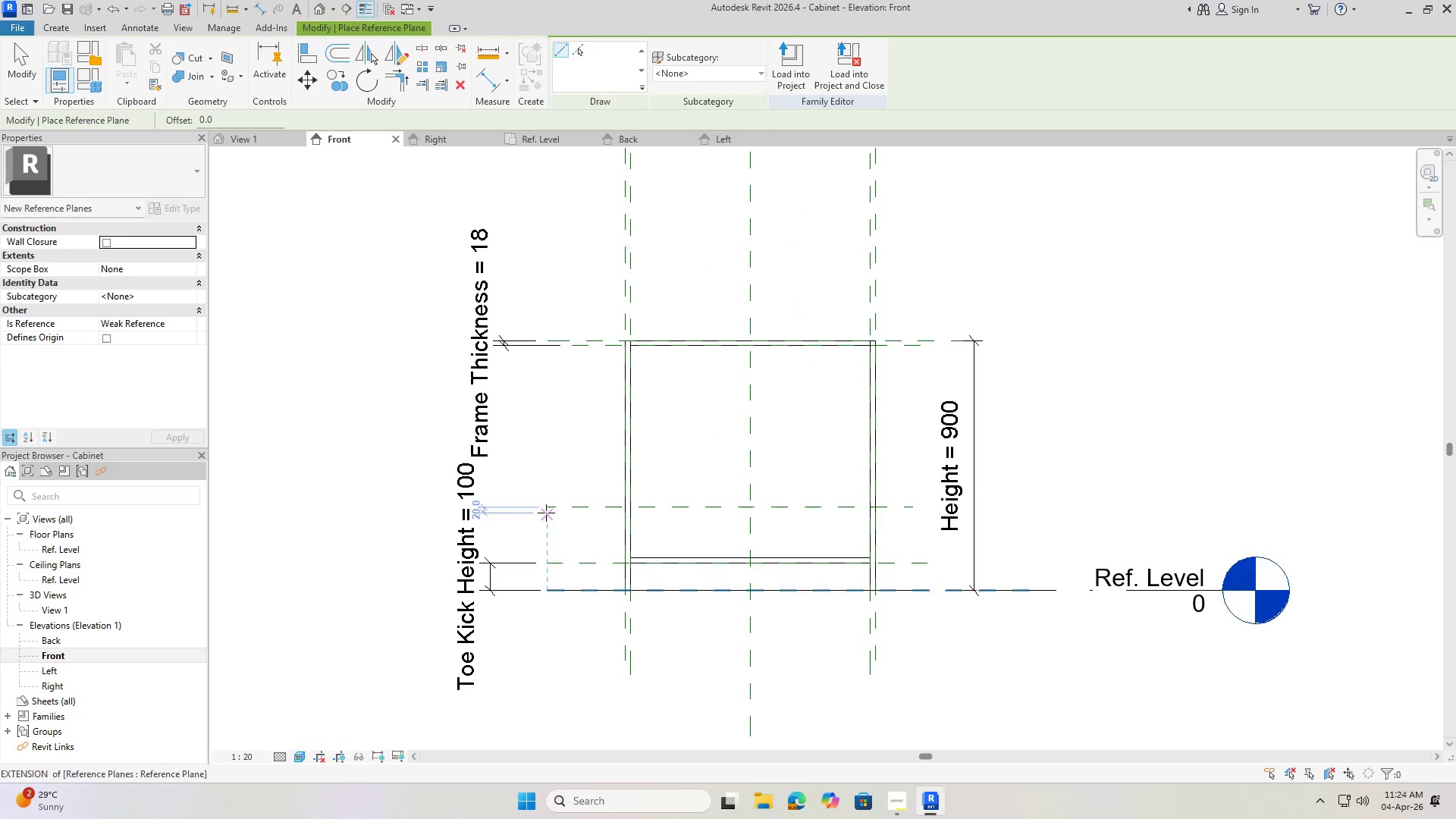 
key(Escape)
 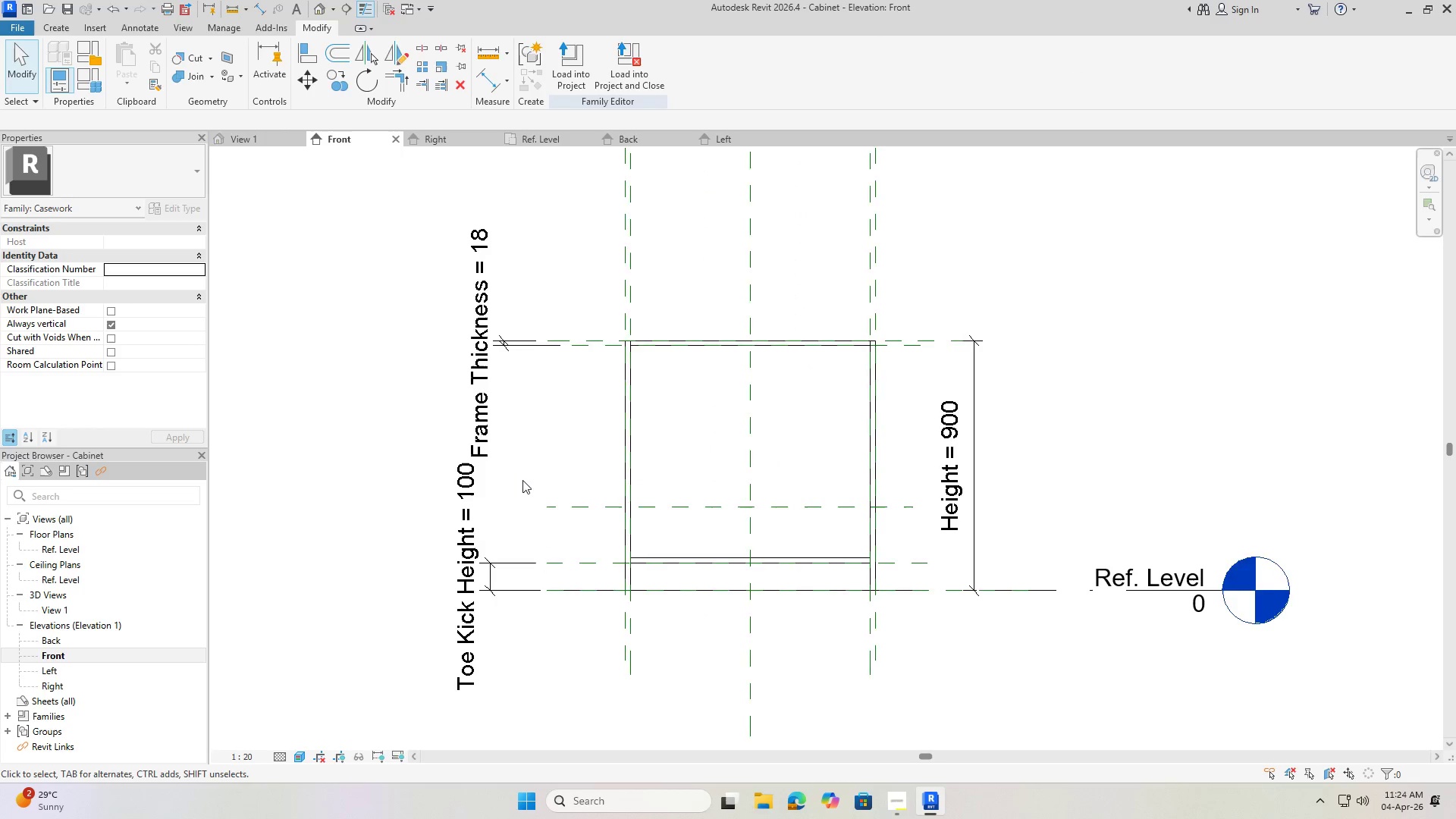 
scroll: coordinate [558, 515], scroll_direction: up, amount: 2.0
 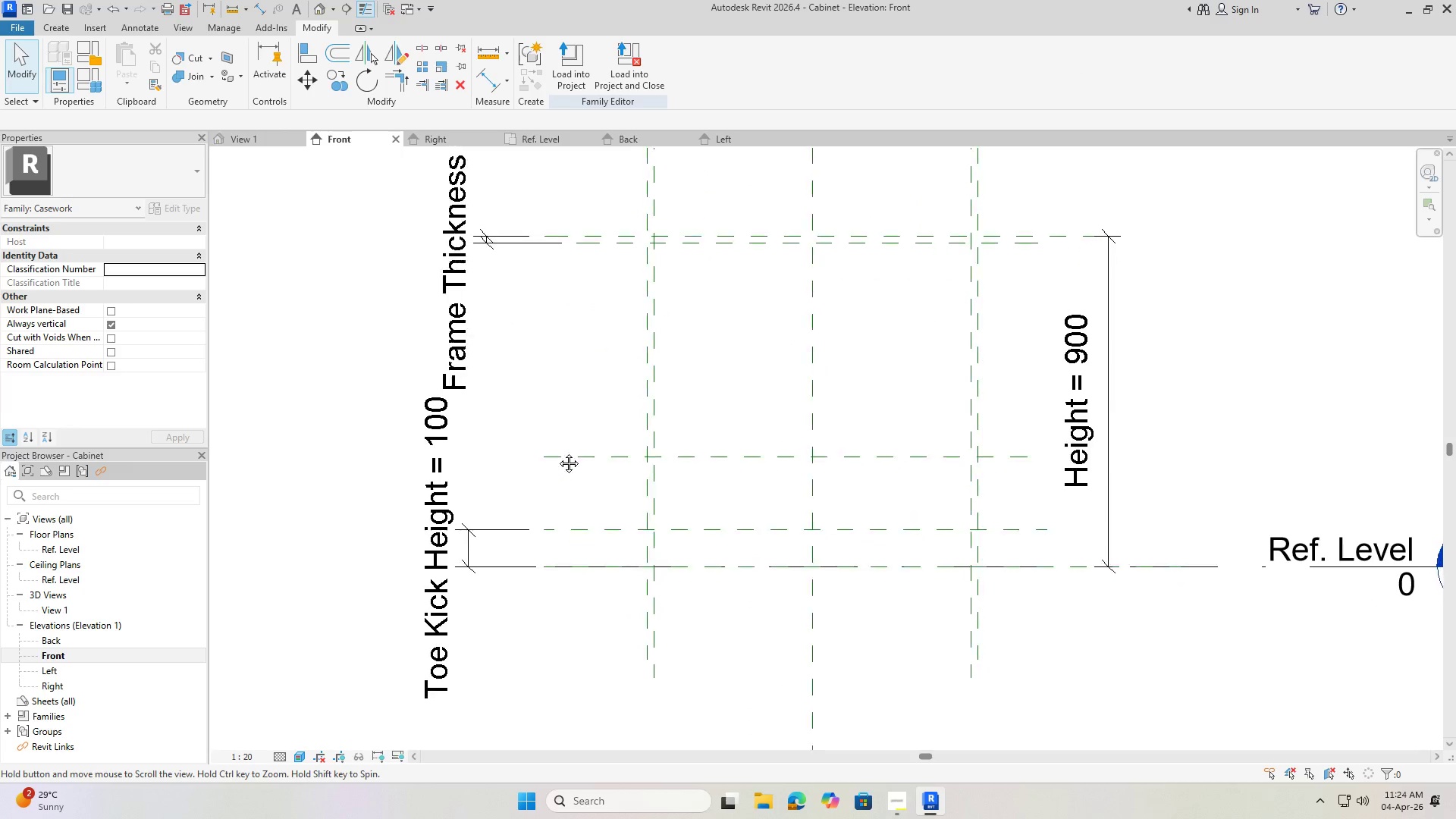 
mouse_move([582, 413])
 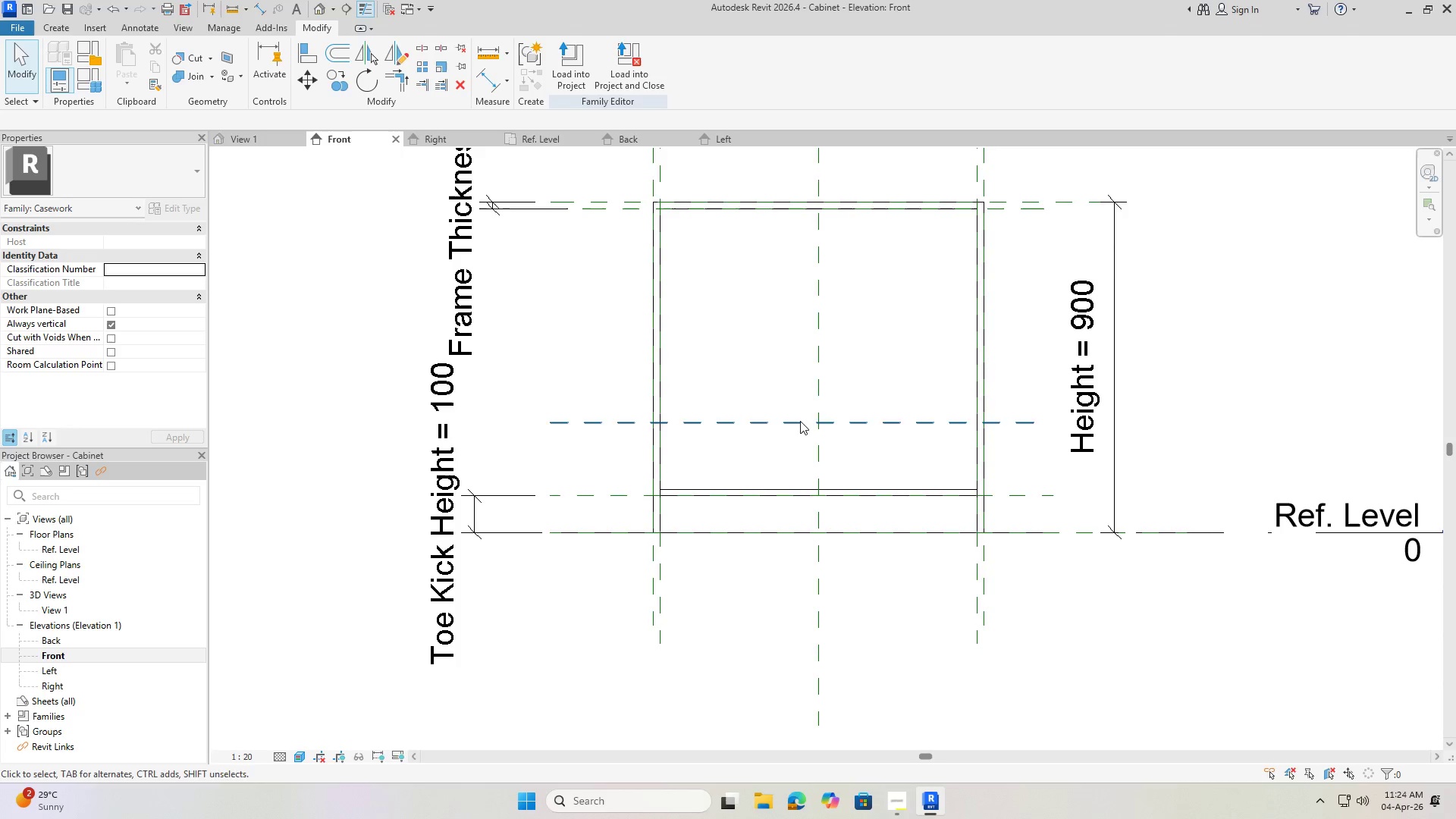 
key(Escape)
 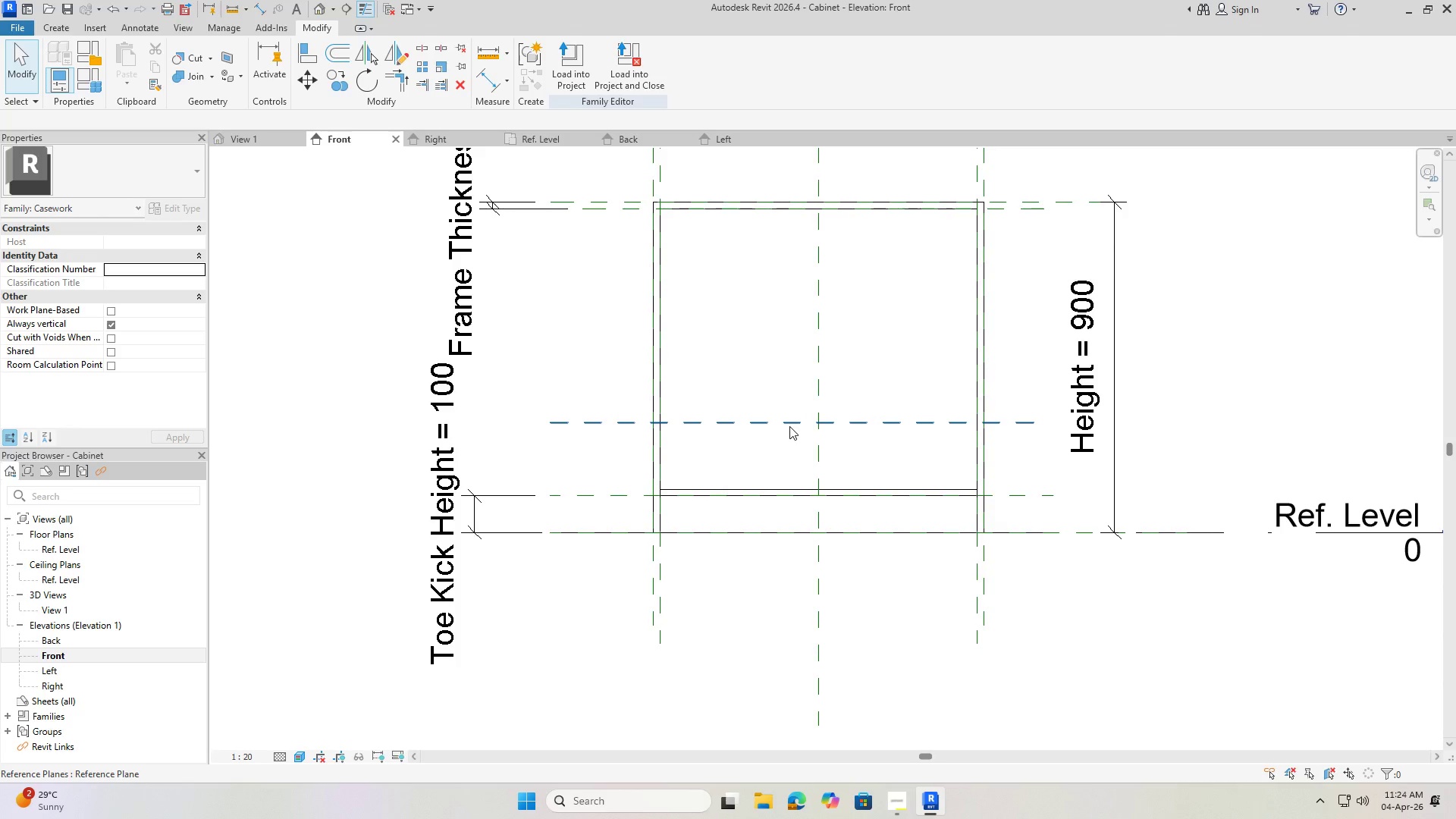 
left_click([789, 426])
 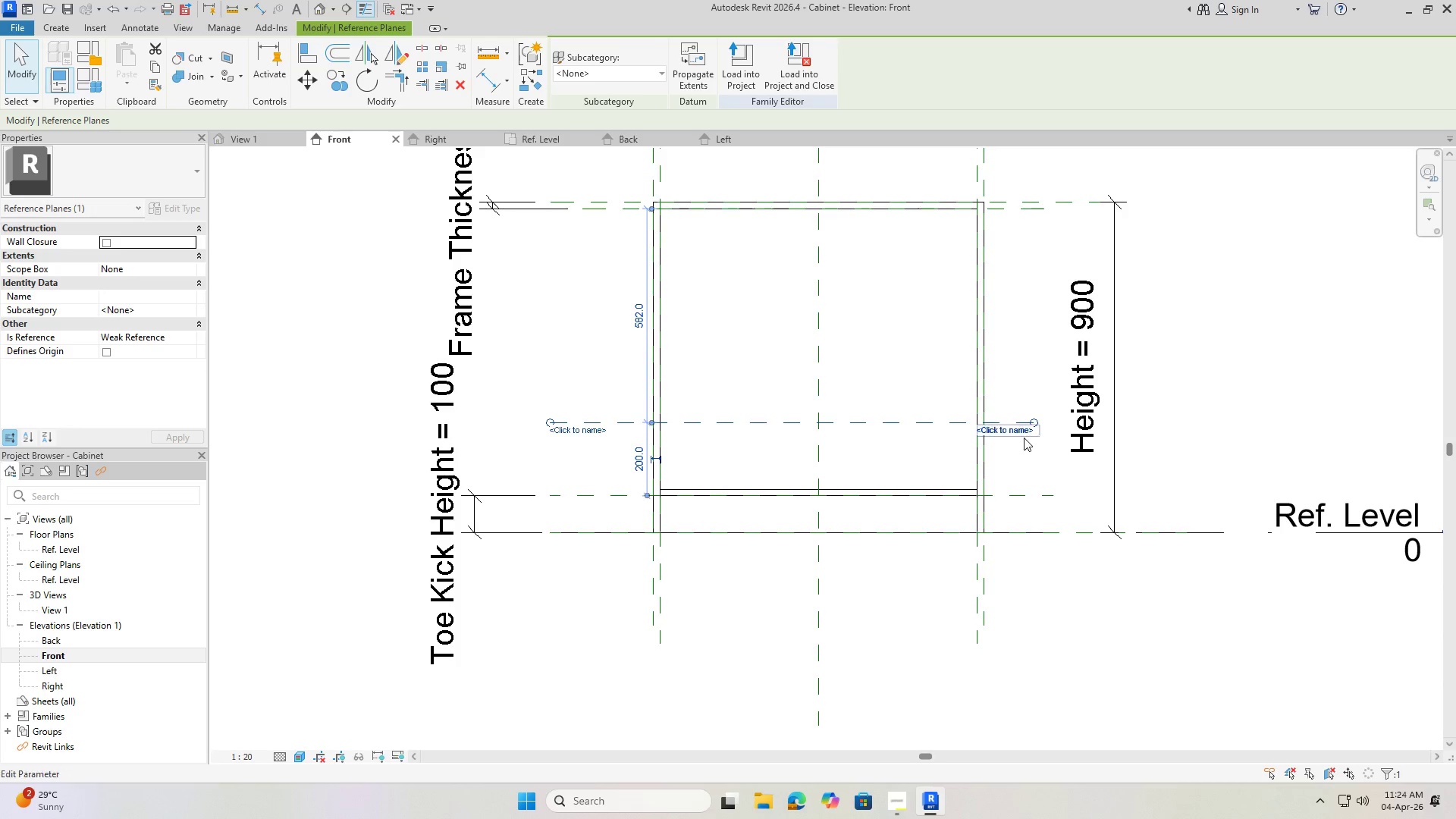 
left_click([1017, 431])
 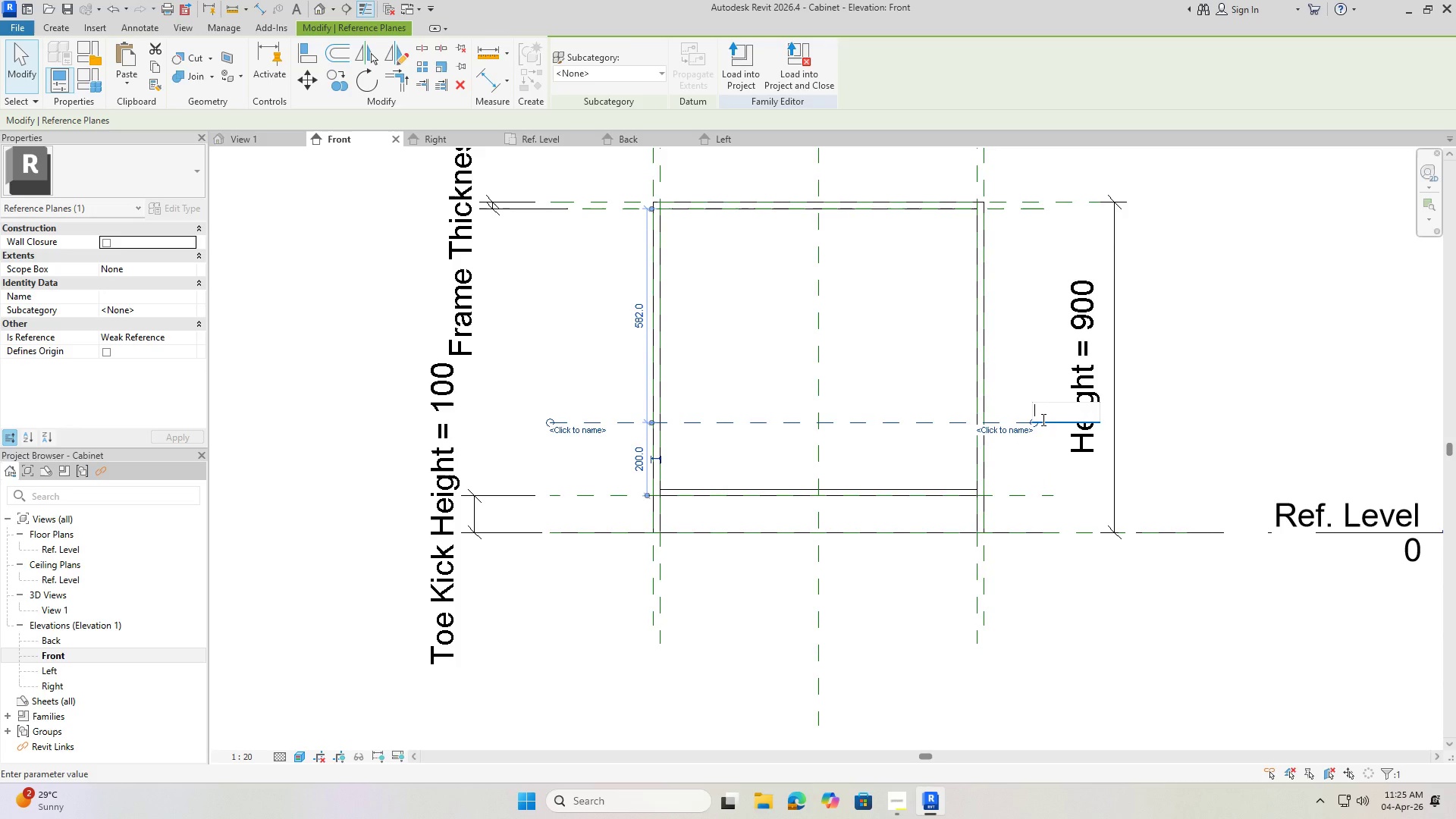 
key(Numpad1)
 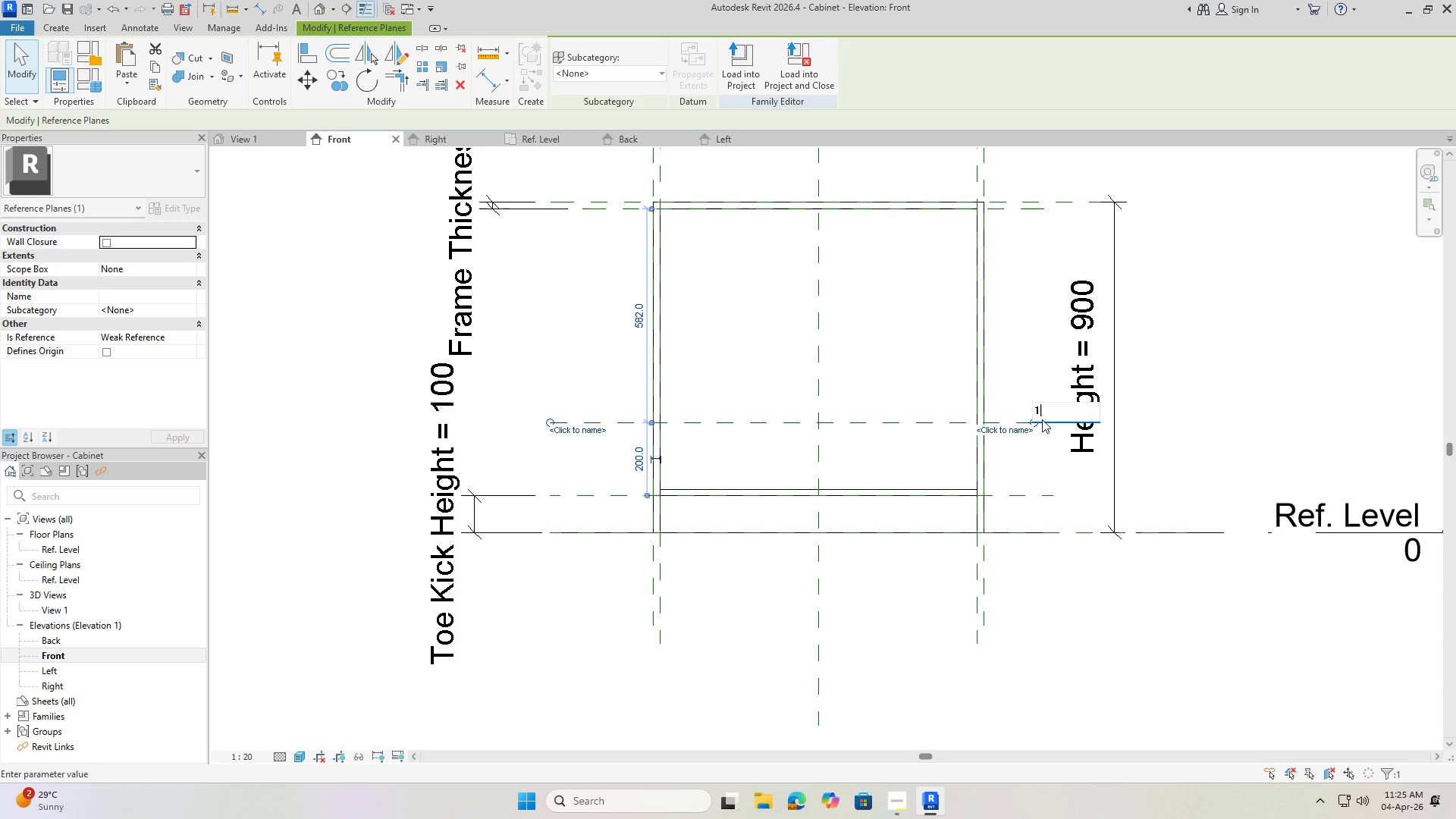 
key(NumpadDecimal)
 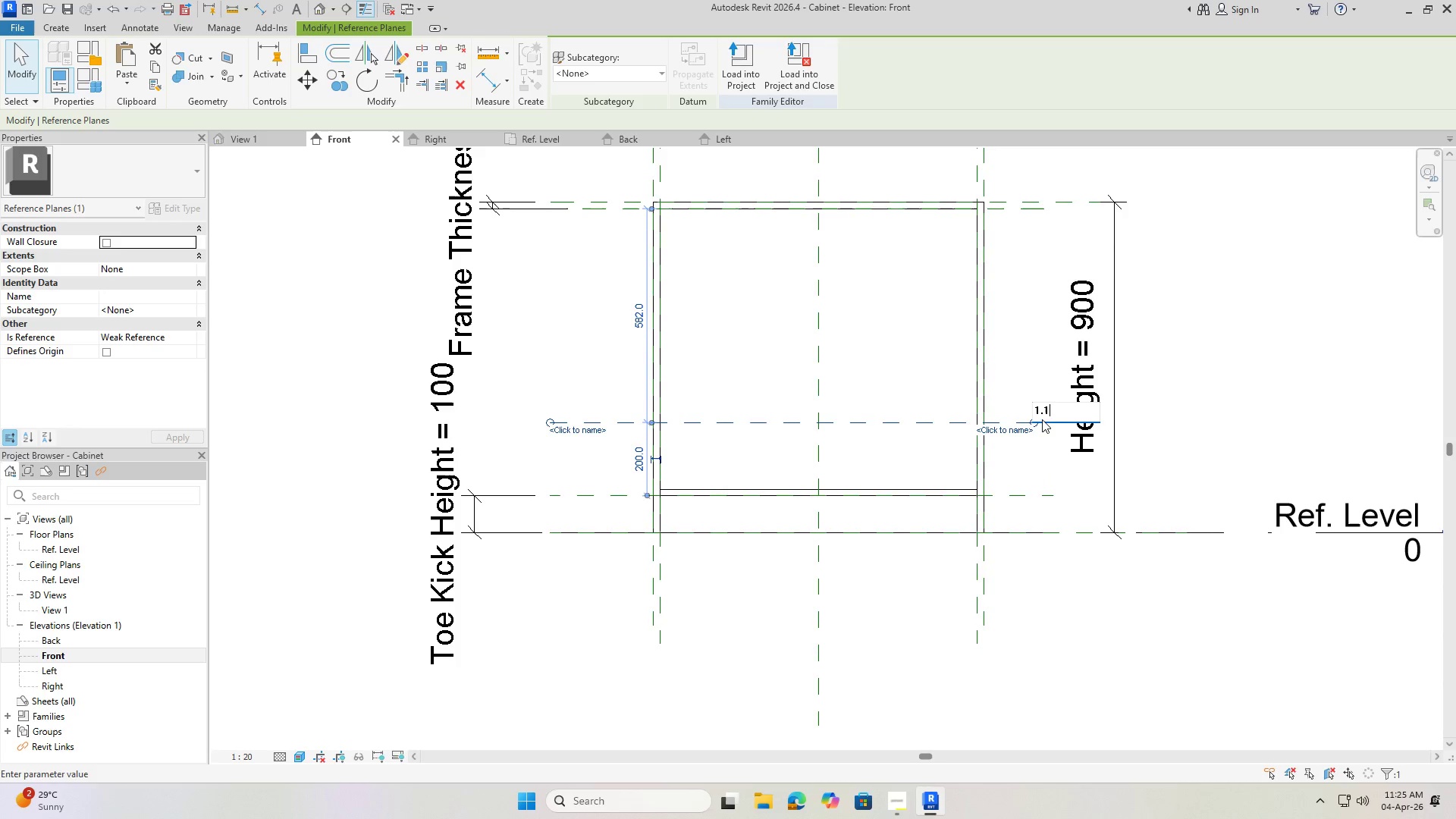 
key(Numpad1)
 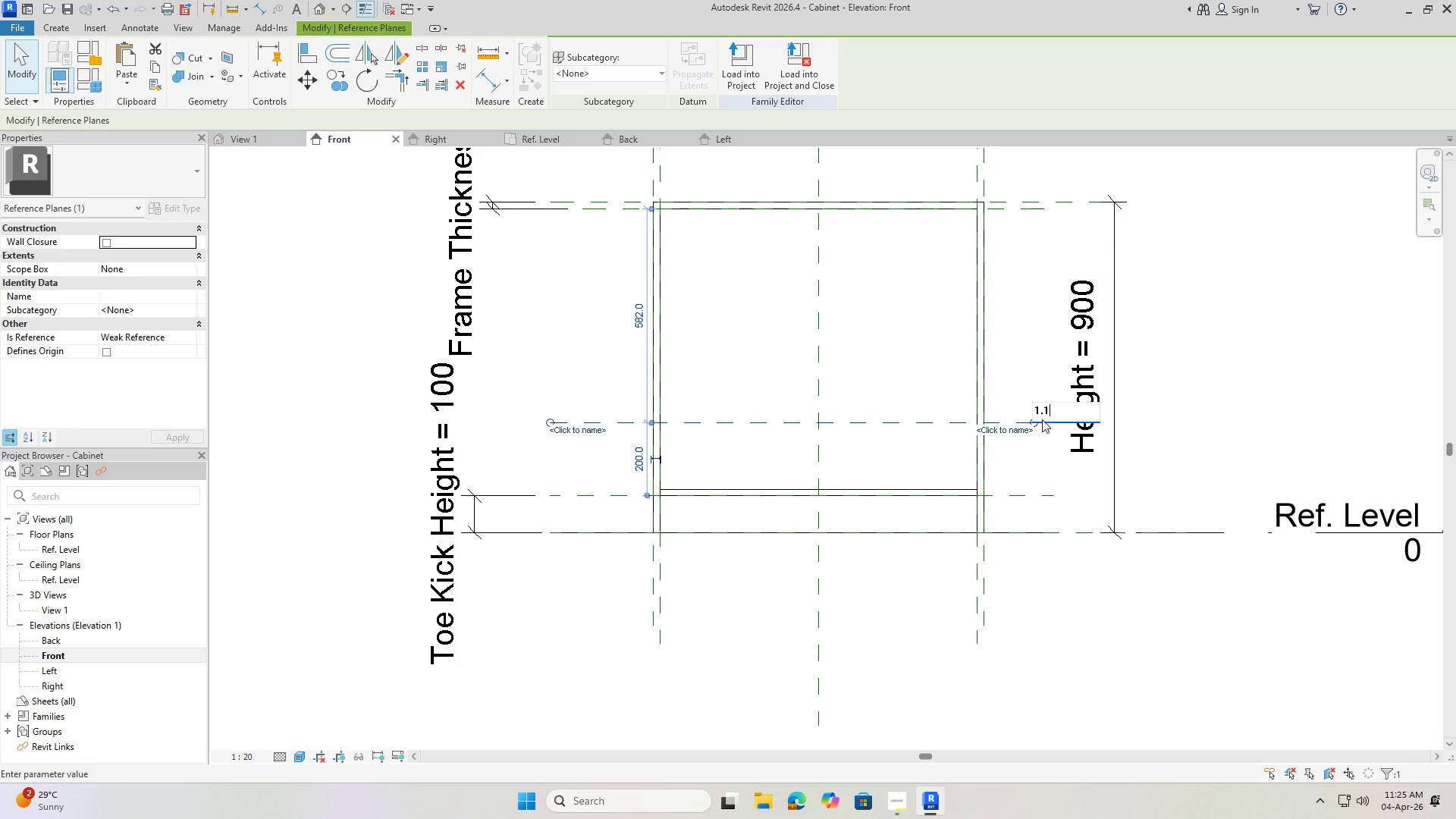 
key(NumpadEnter)
 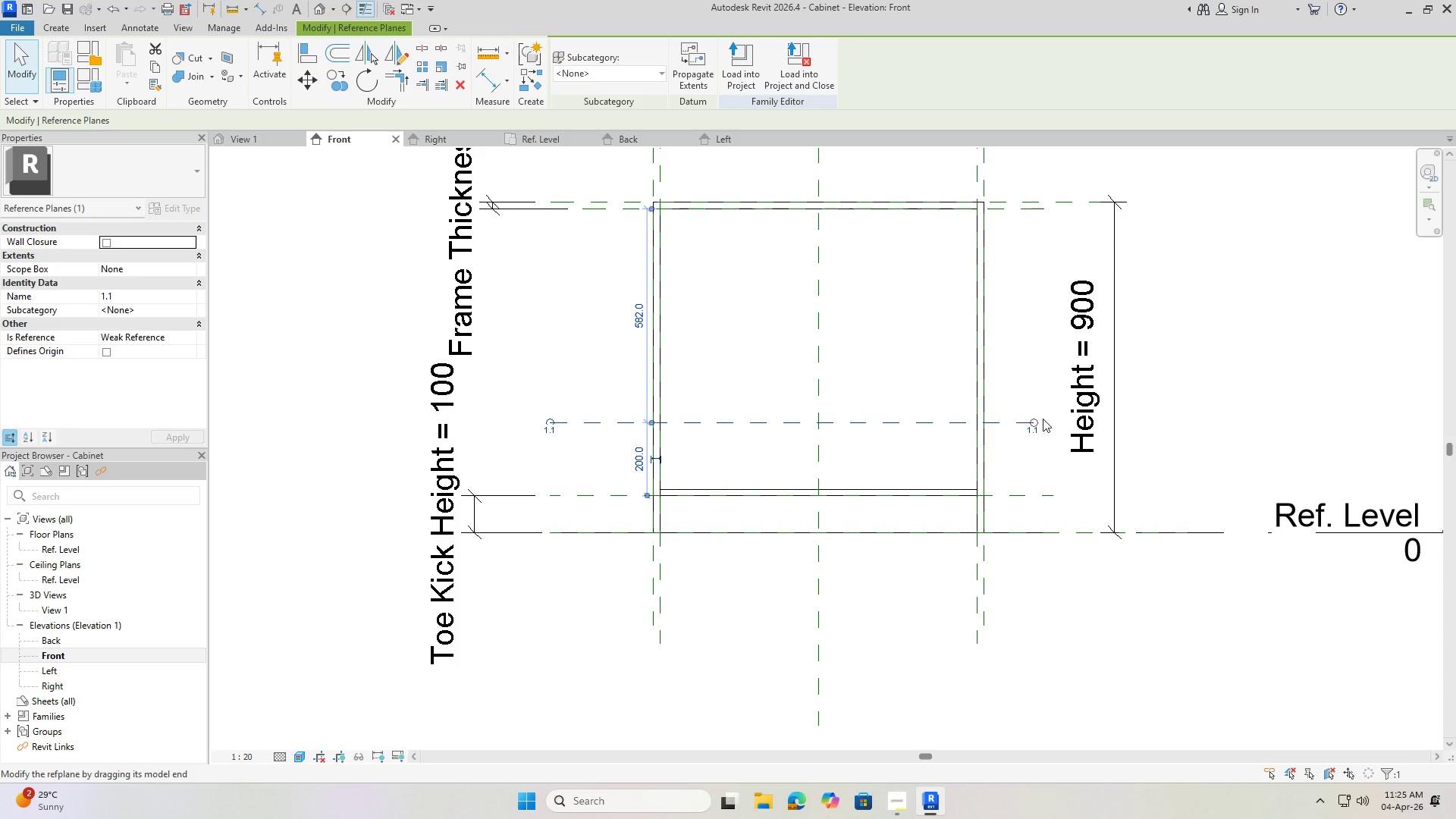 
left_click([1034, 375])
 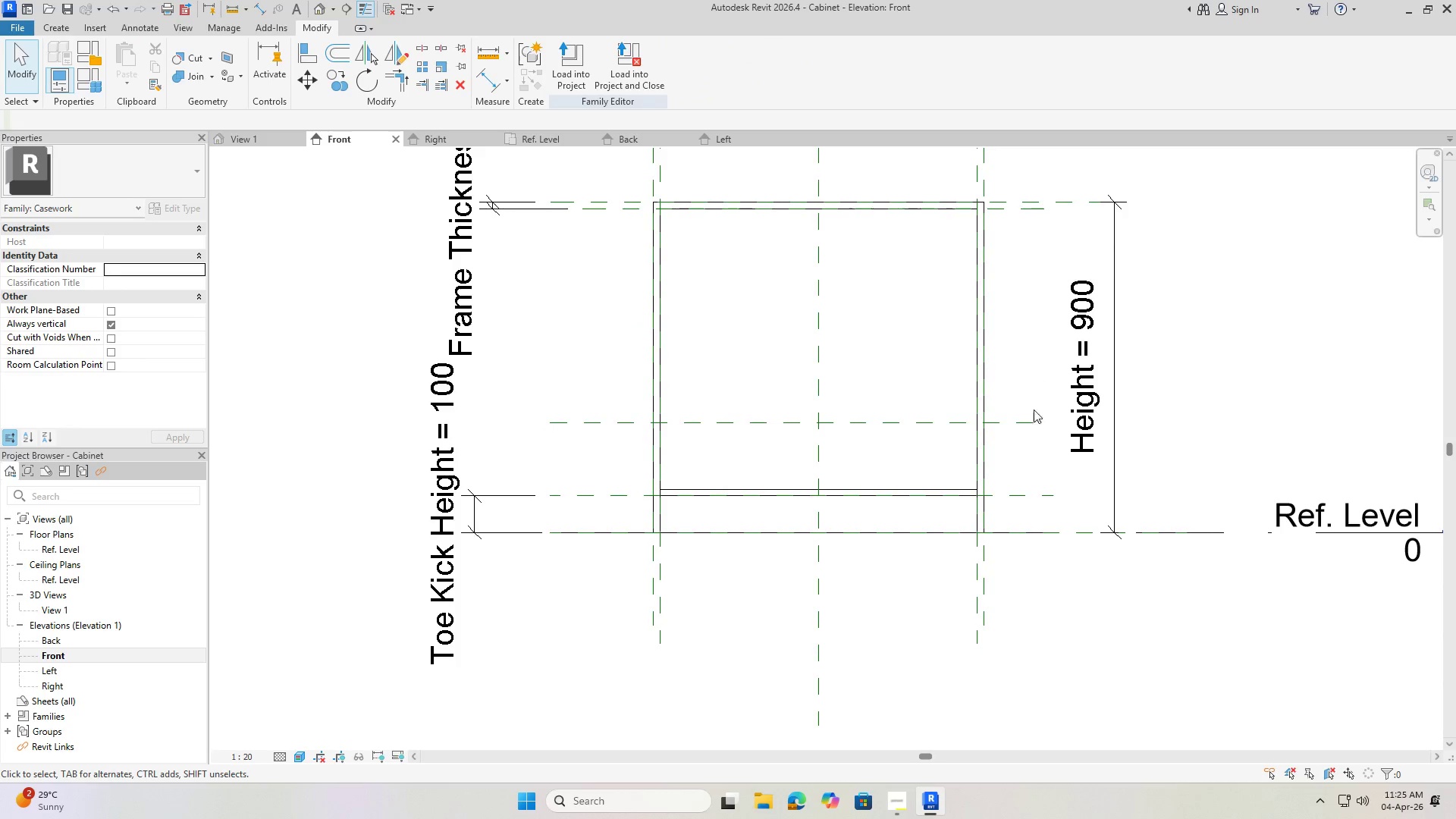 
key(Escape)
 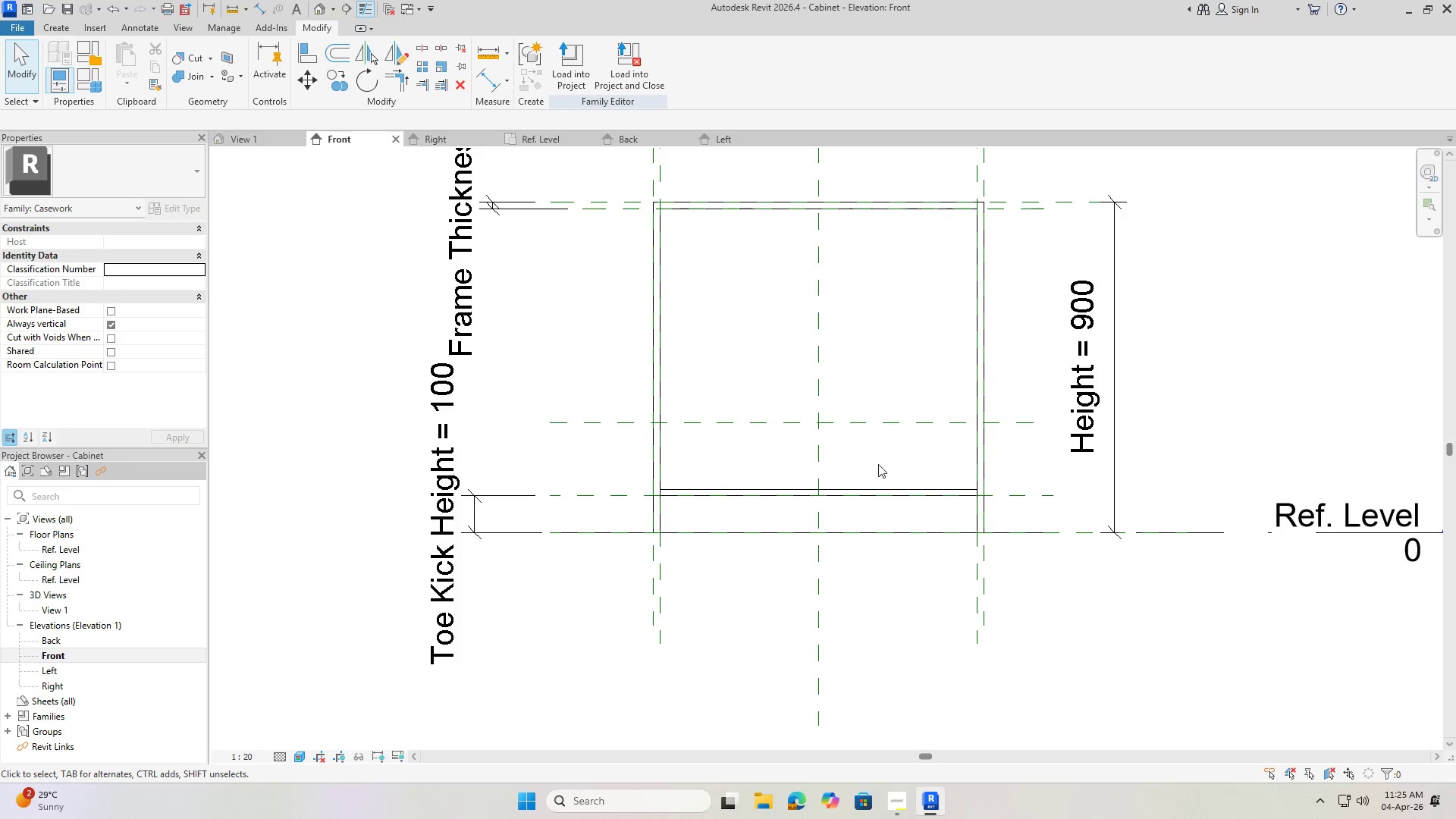 
key(Escape)
 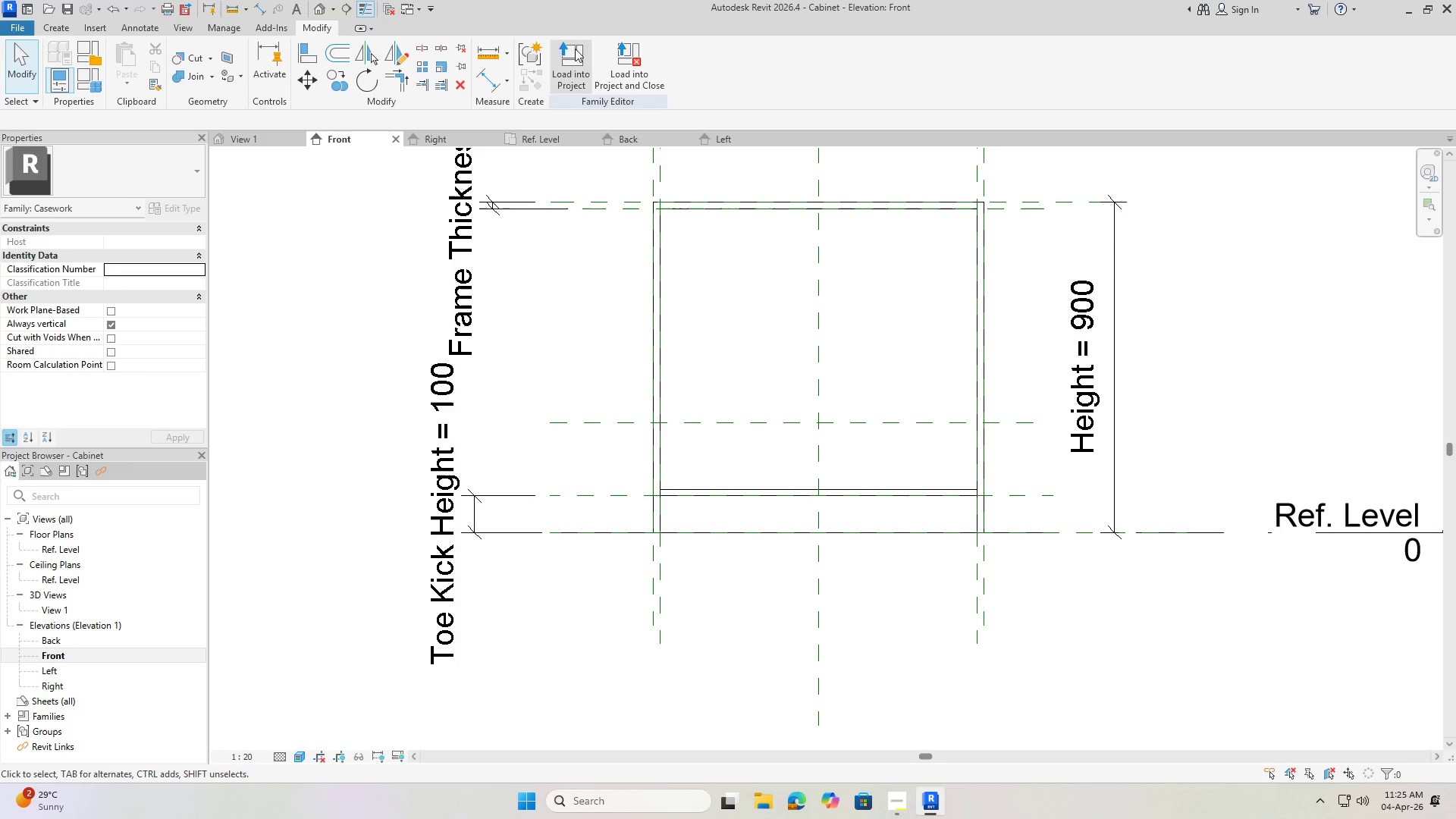 
double_click([489, 83])
 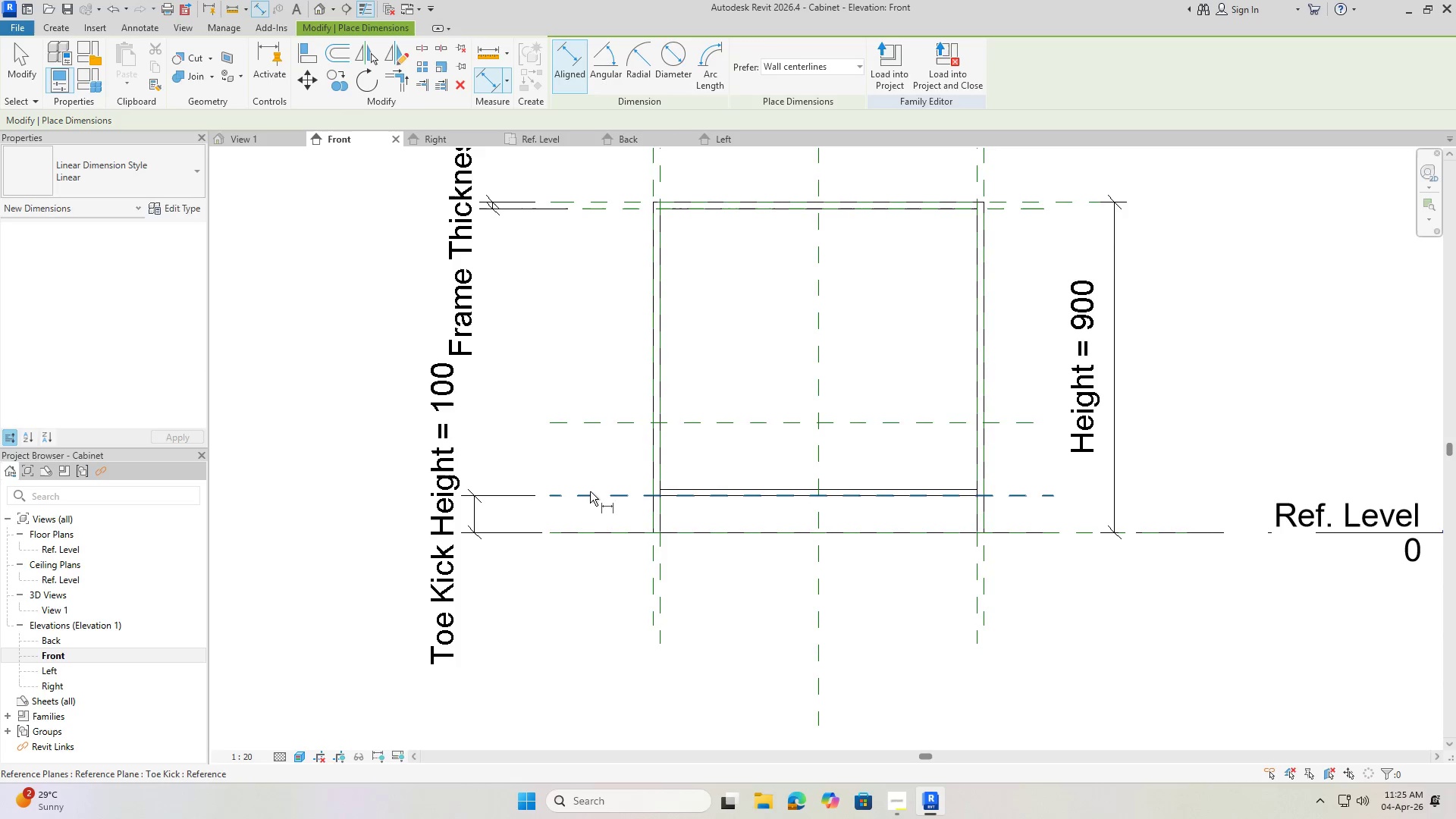 
double_click([594, 419])
 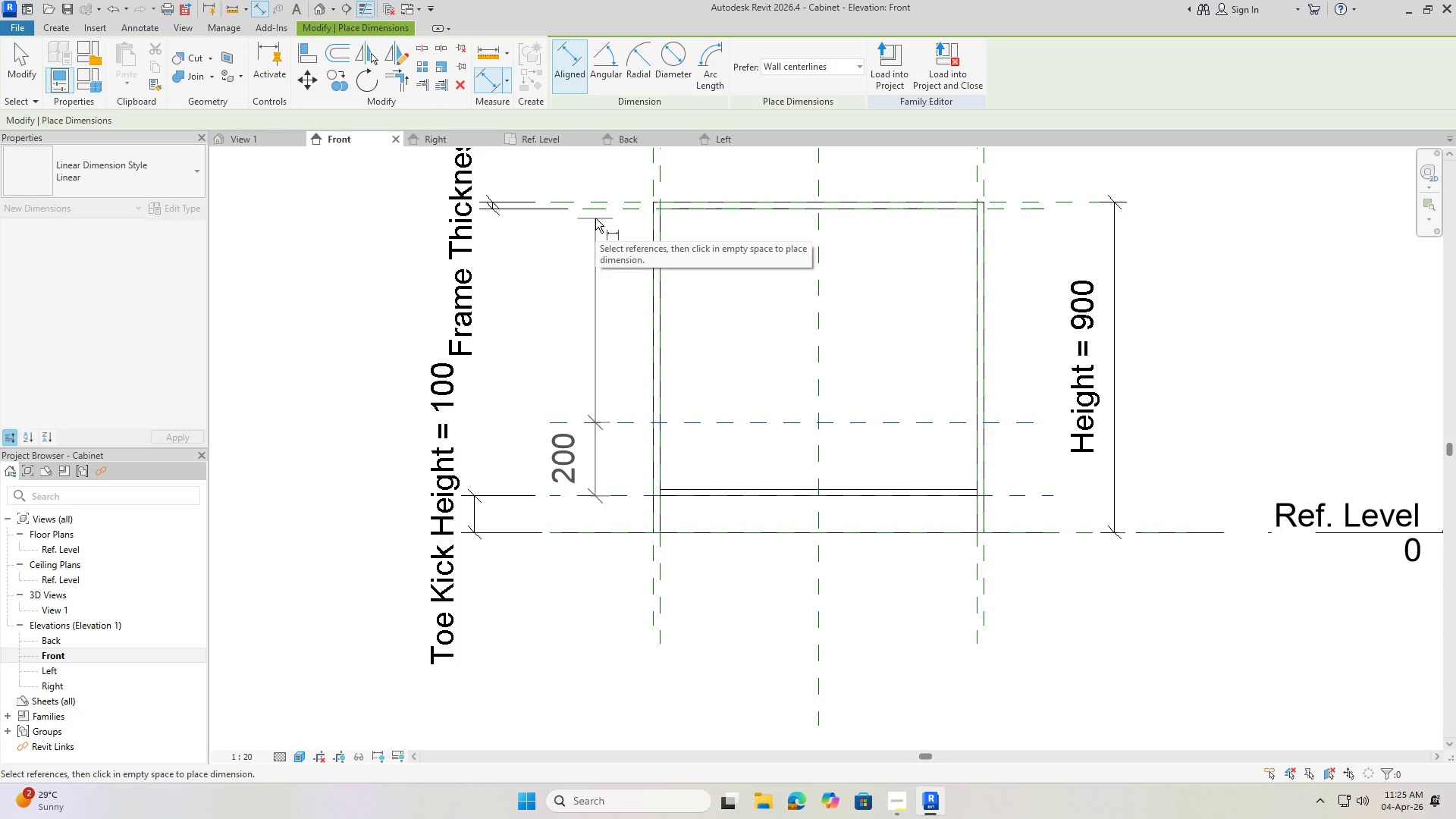 
left_click([593, 209])
 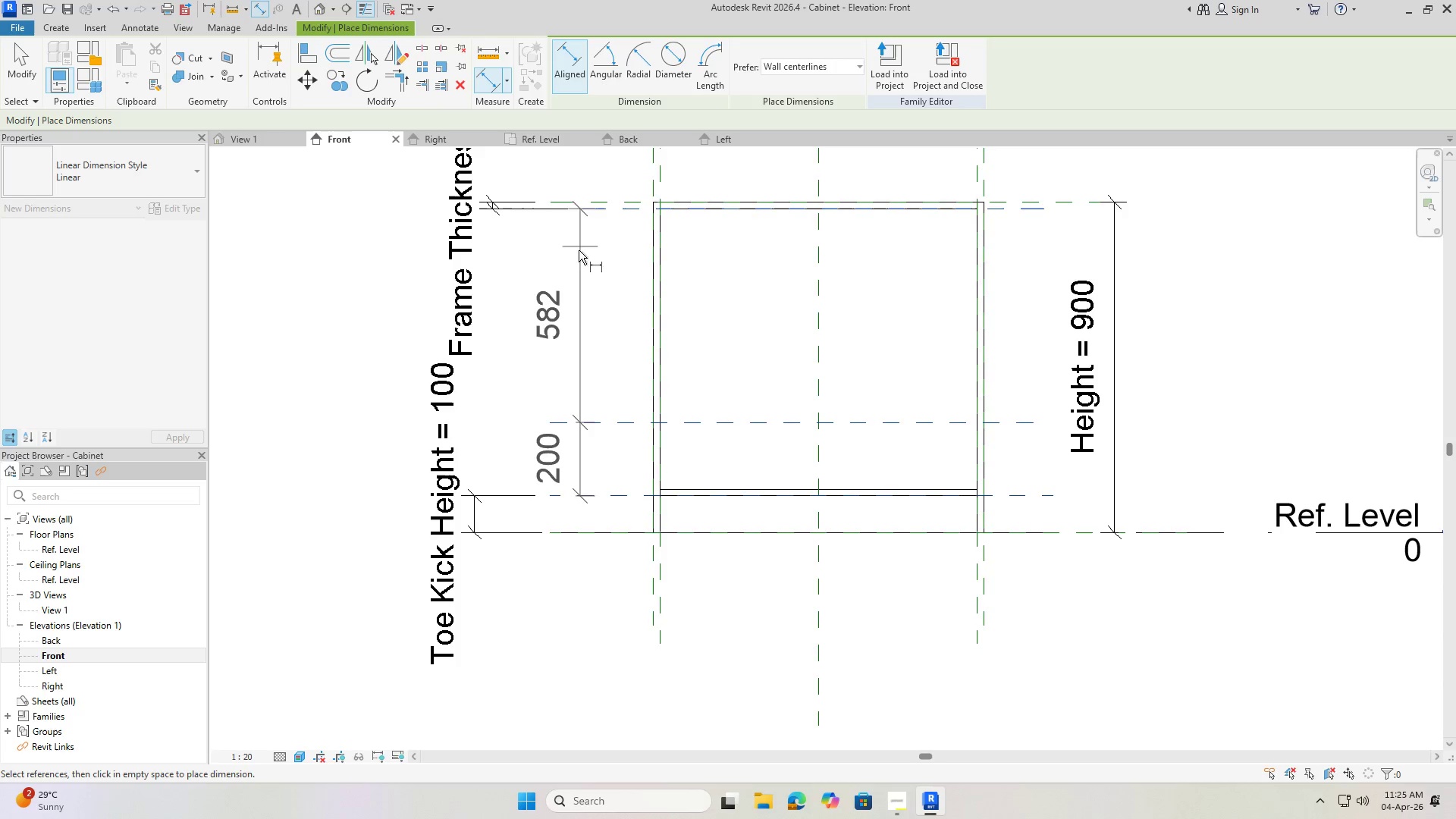 
mouse_move([563, 290])
 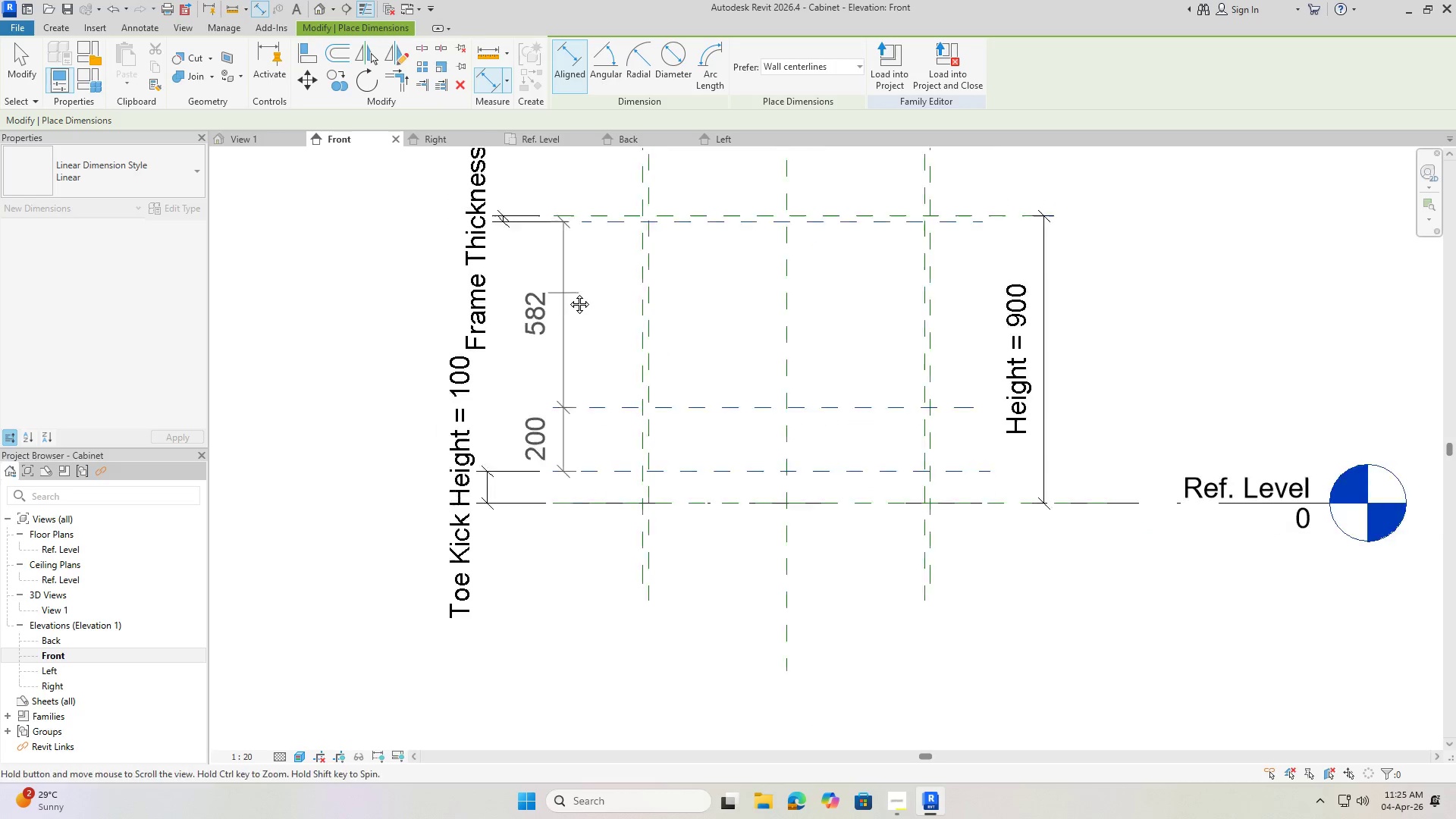 
scroll: coordinate [808, 272], scroll_direction: down, amount: 3.0
 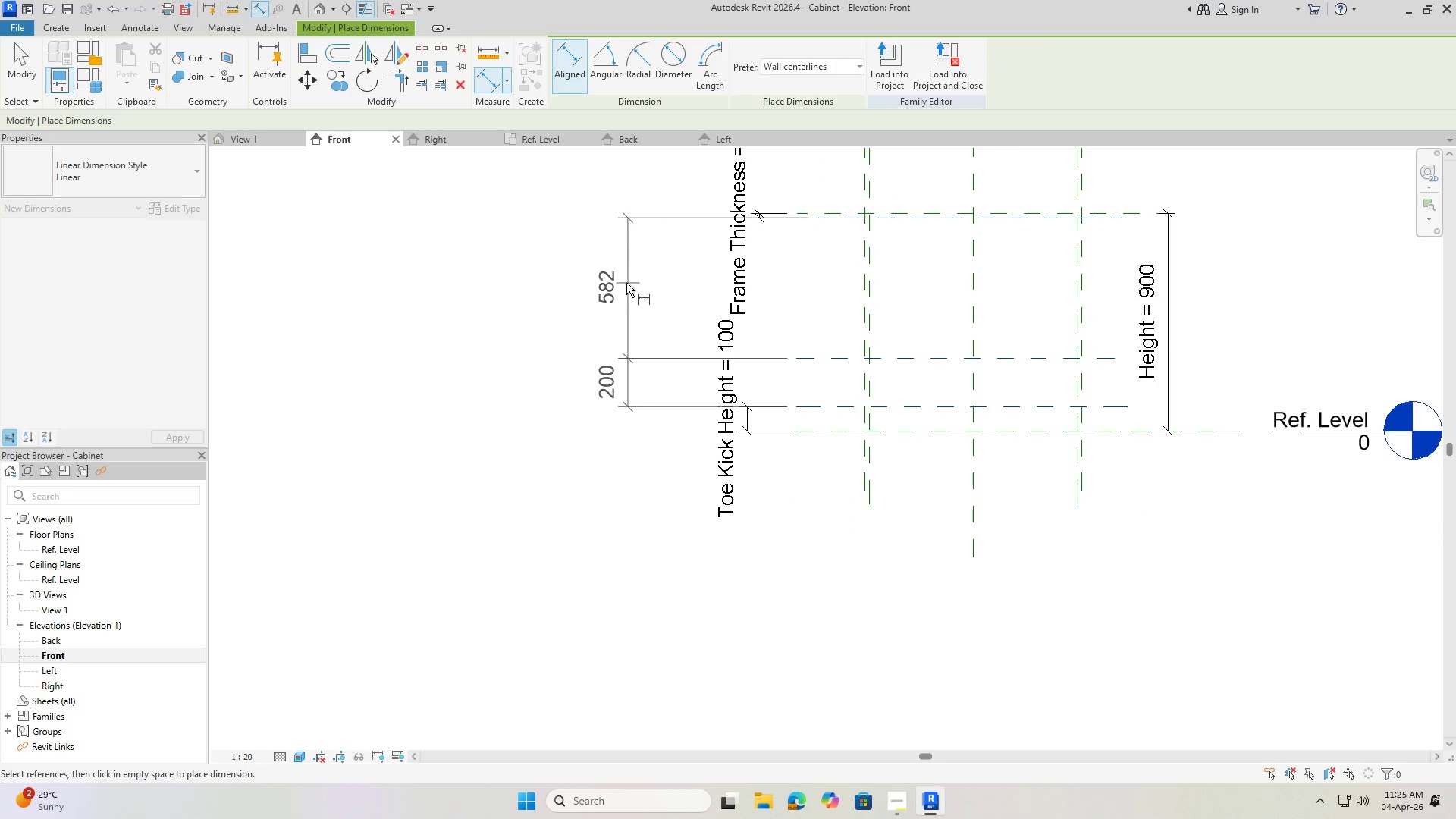 
left_click([624, 283])
 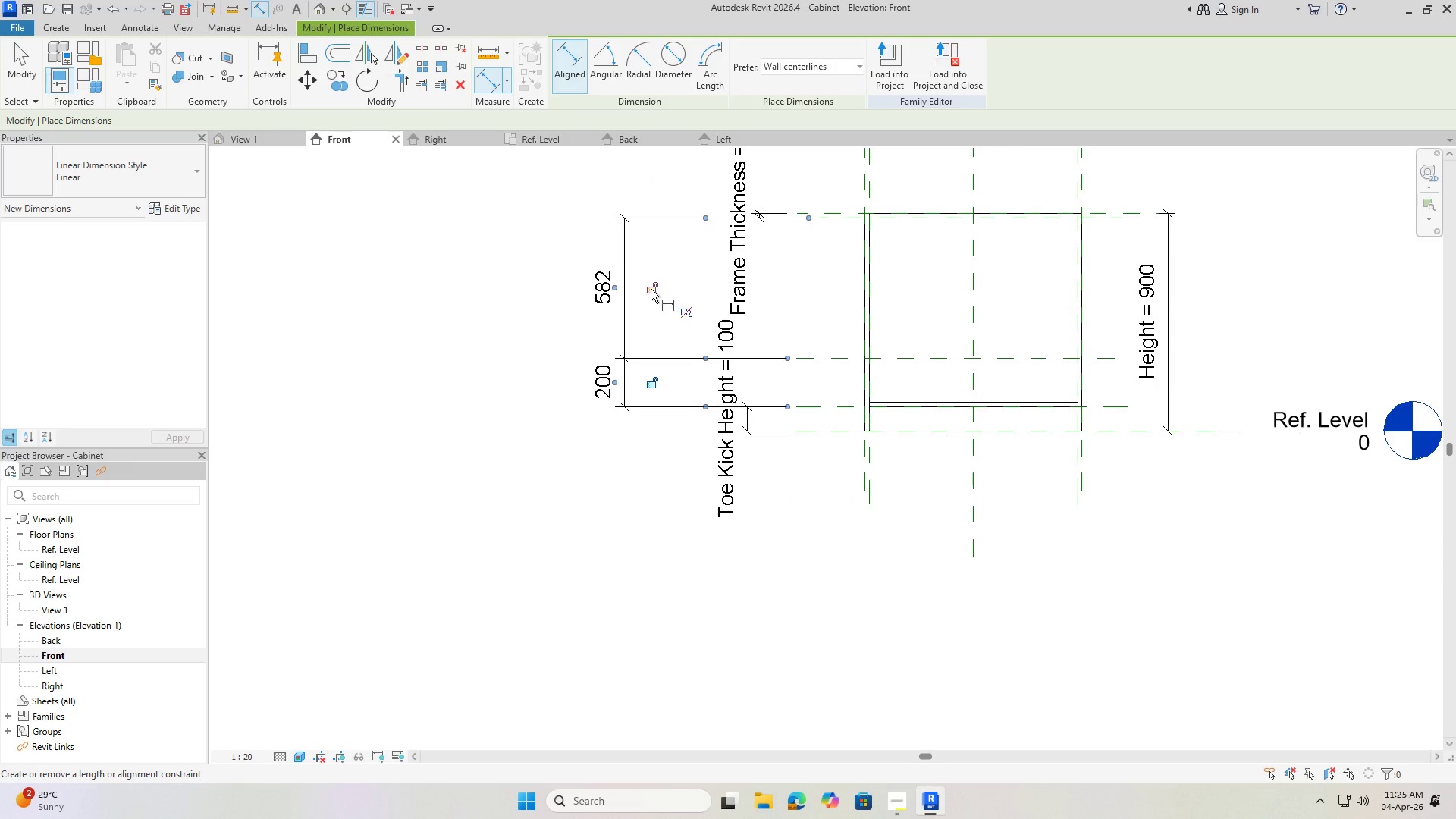 
left_click([651, 292])
 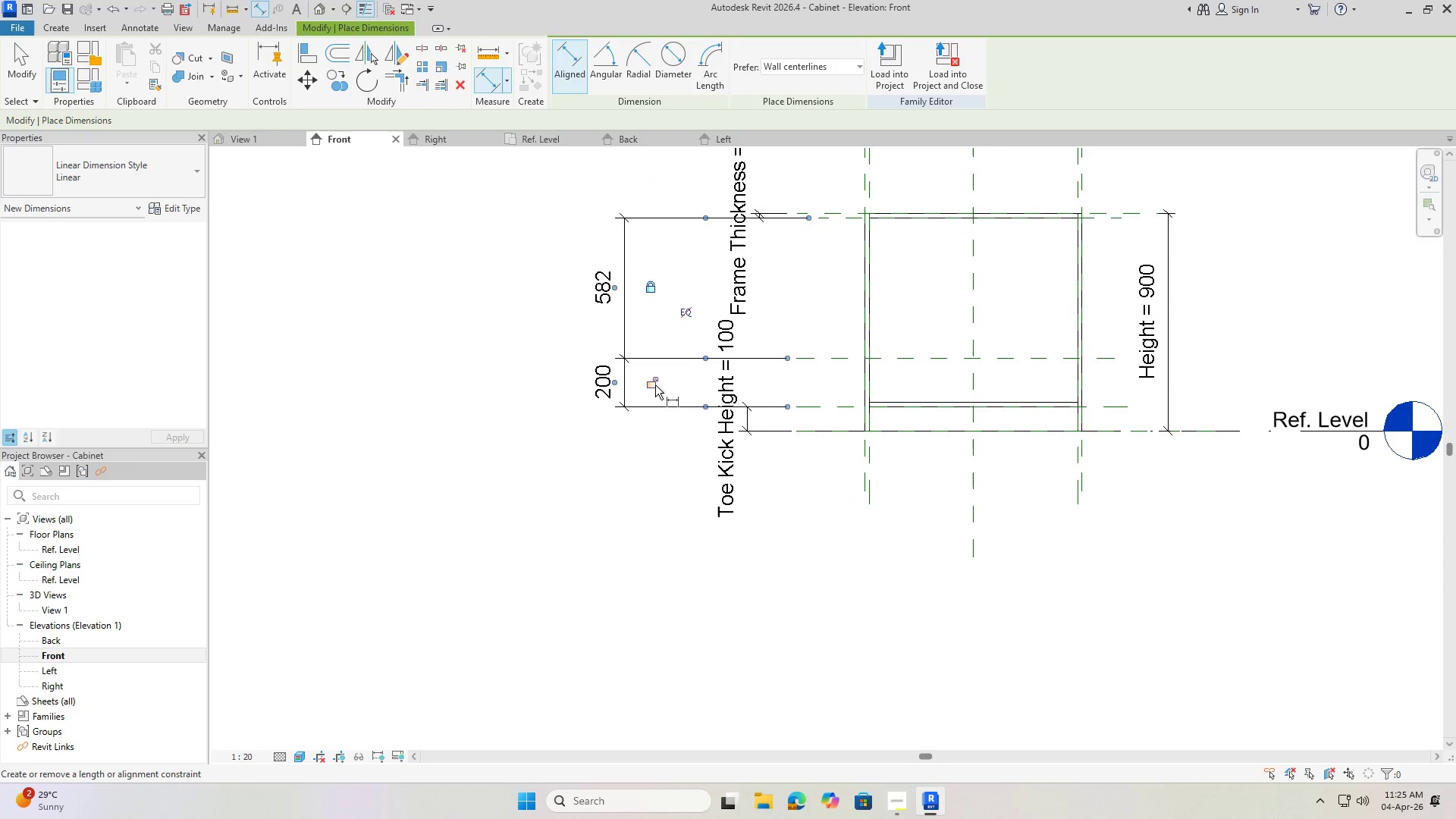 
left_click([653, 380])
 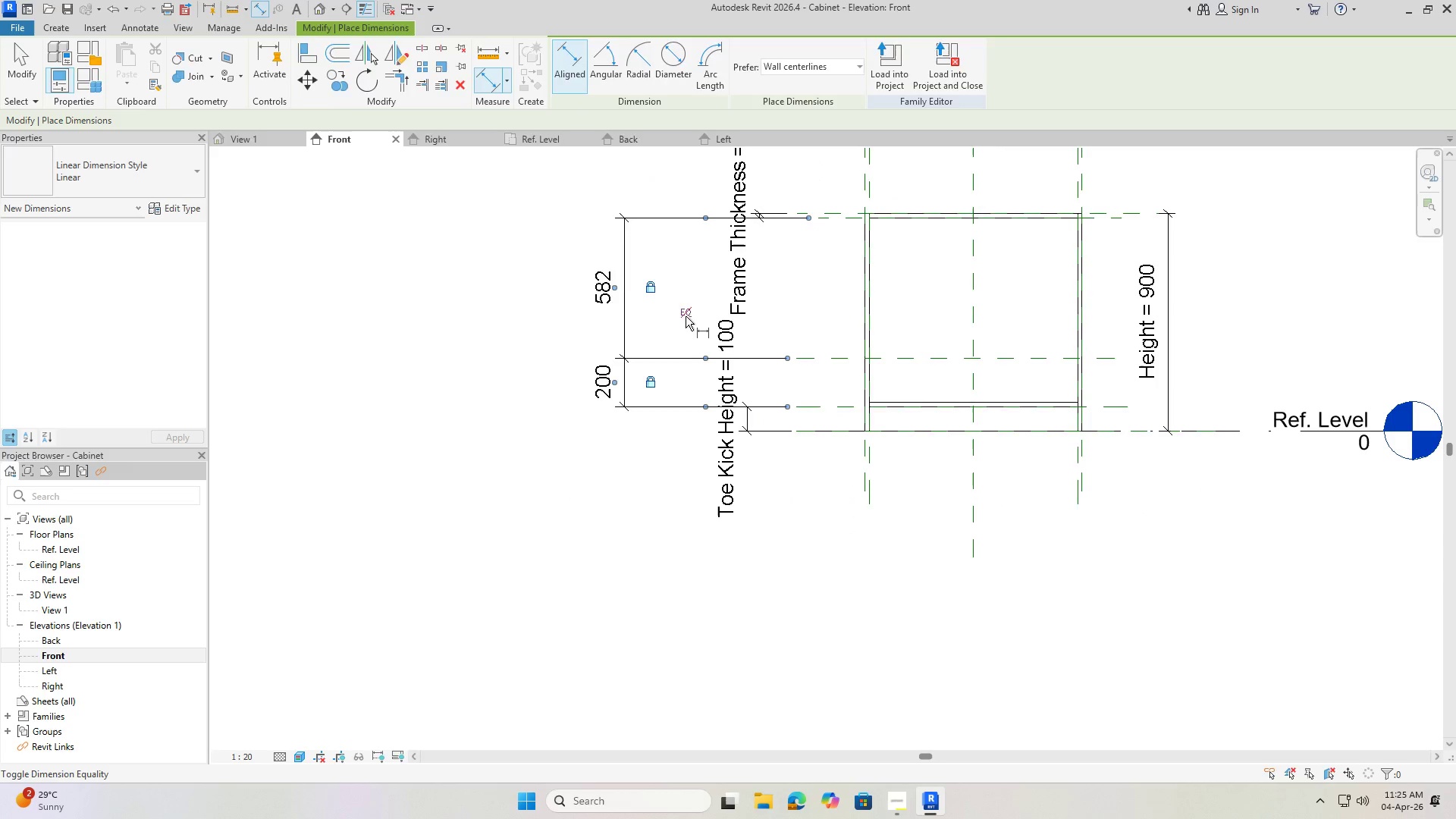 
left_click([686, 316])
 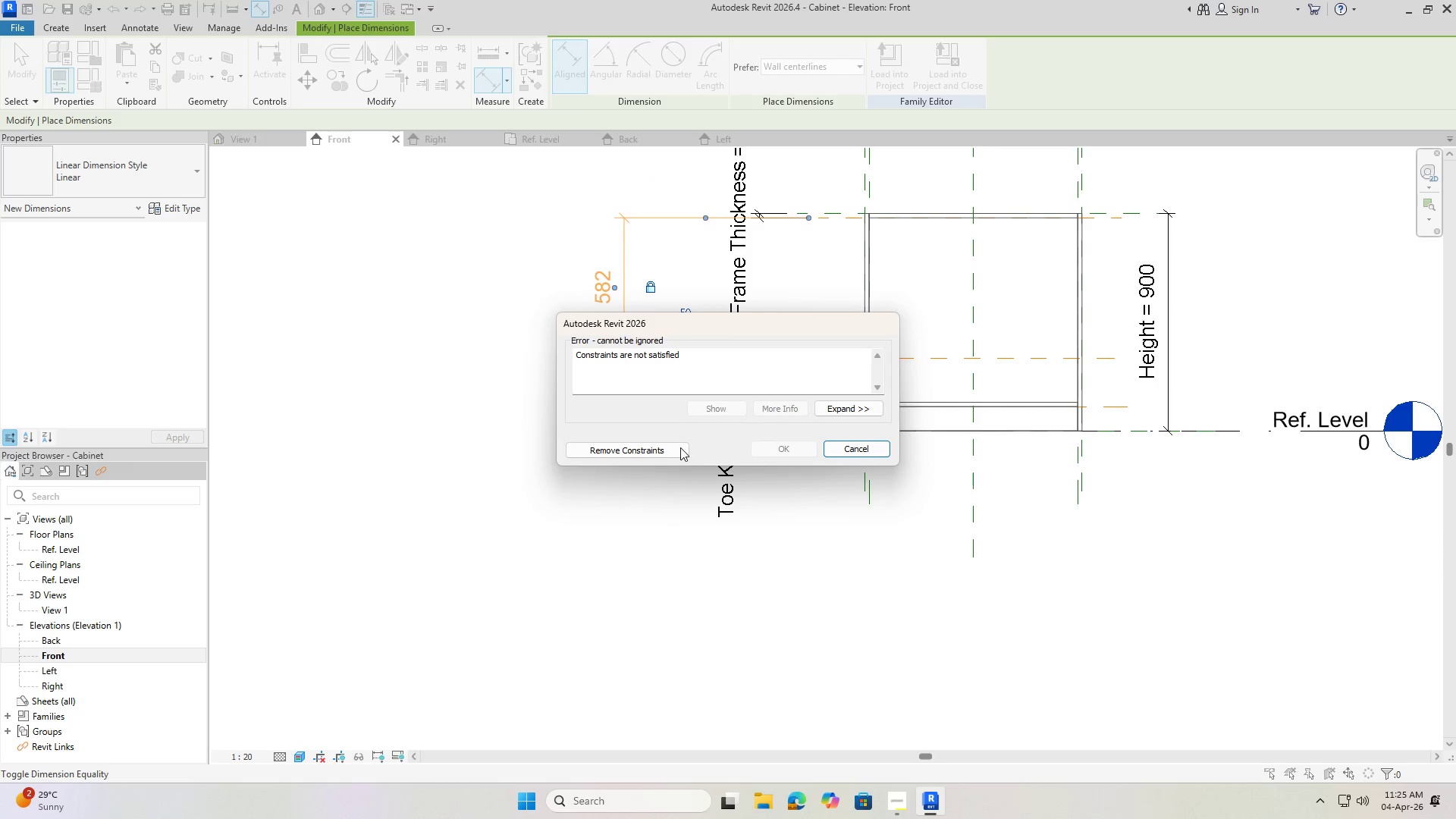 
left_click([670, 446])
 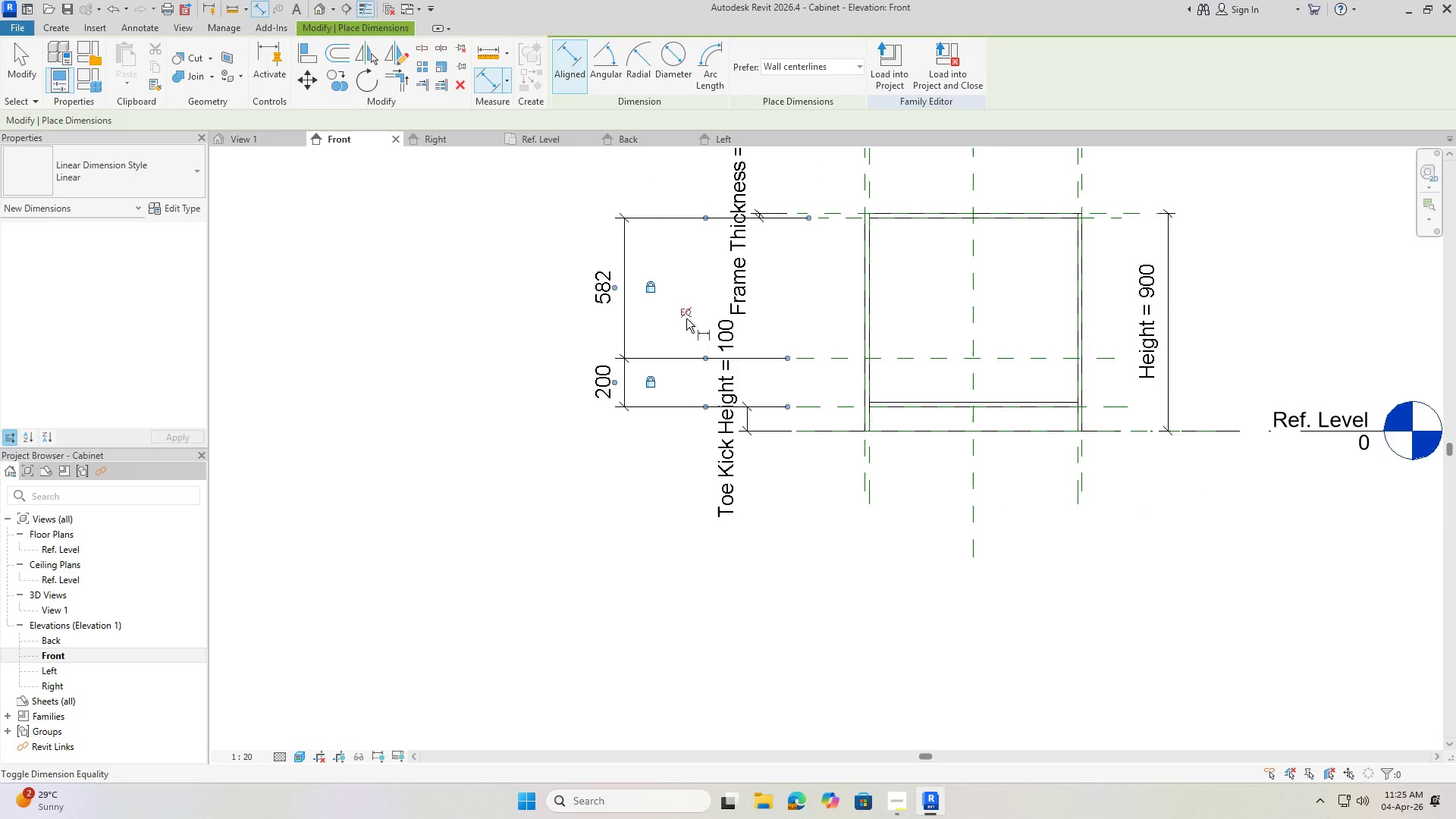 
left_click([686, 314])
 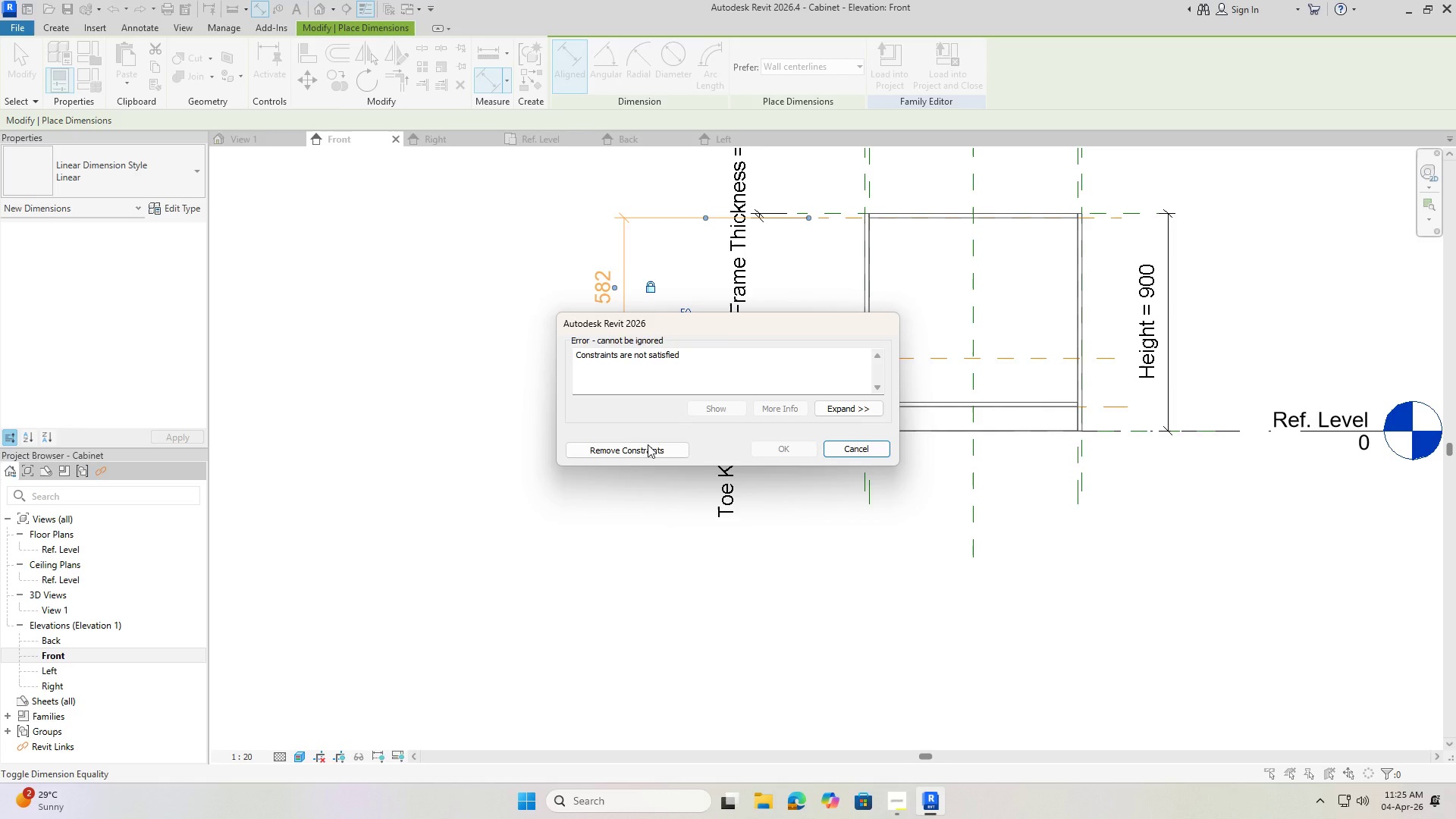 
left_click([643, 450])
 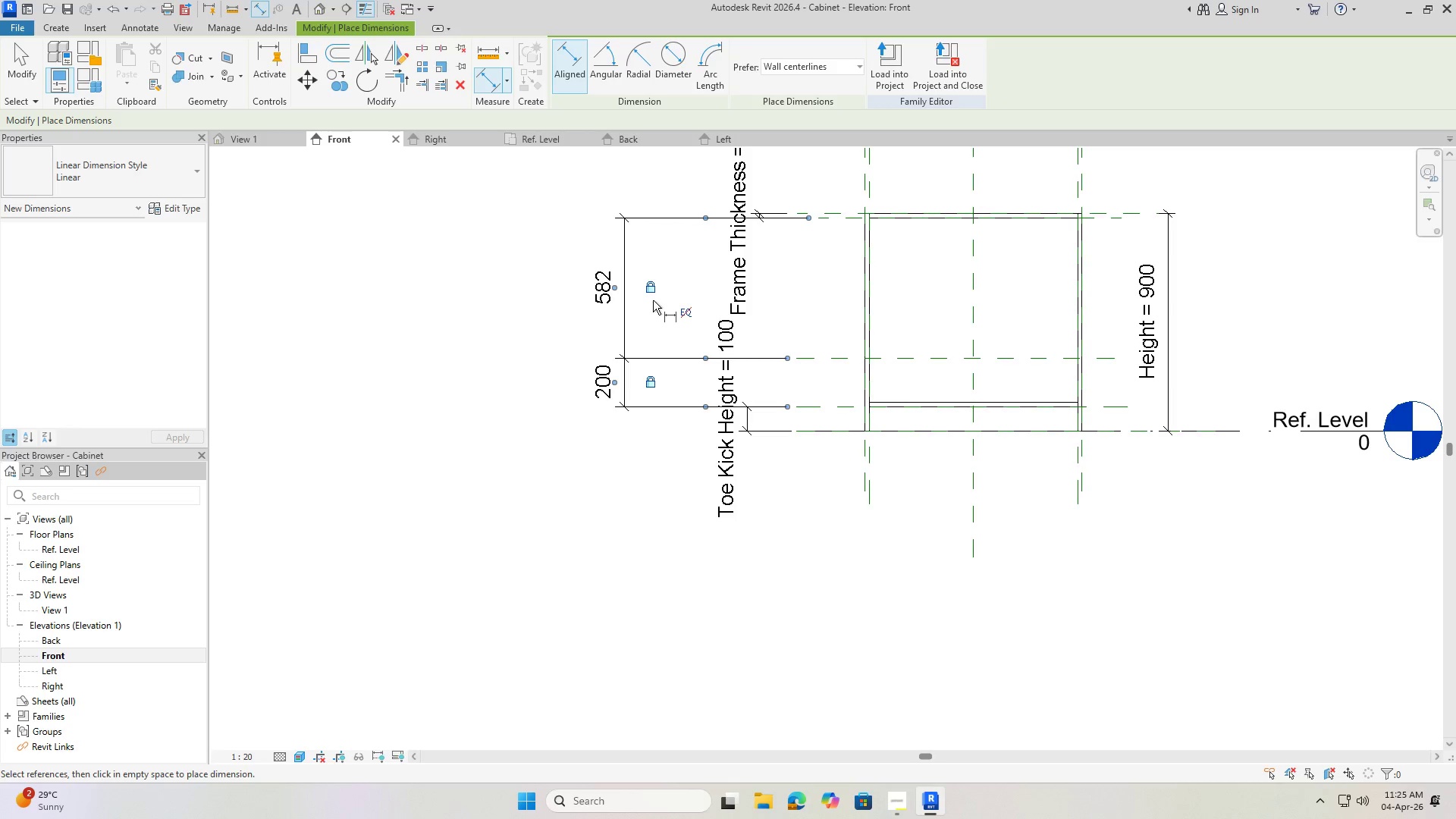 
left_click([653, 289])
 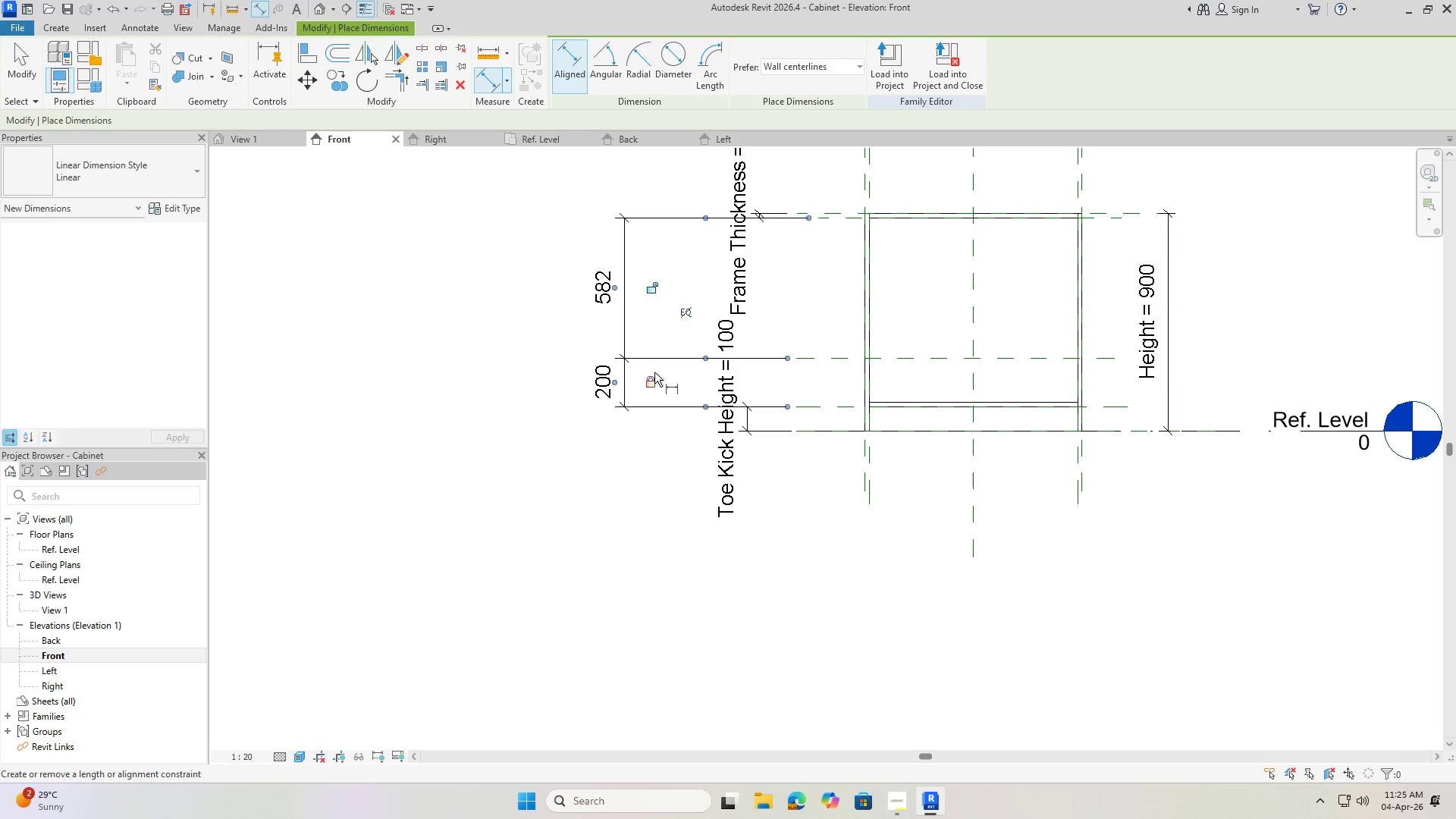 
left_click([654, 376])
 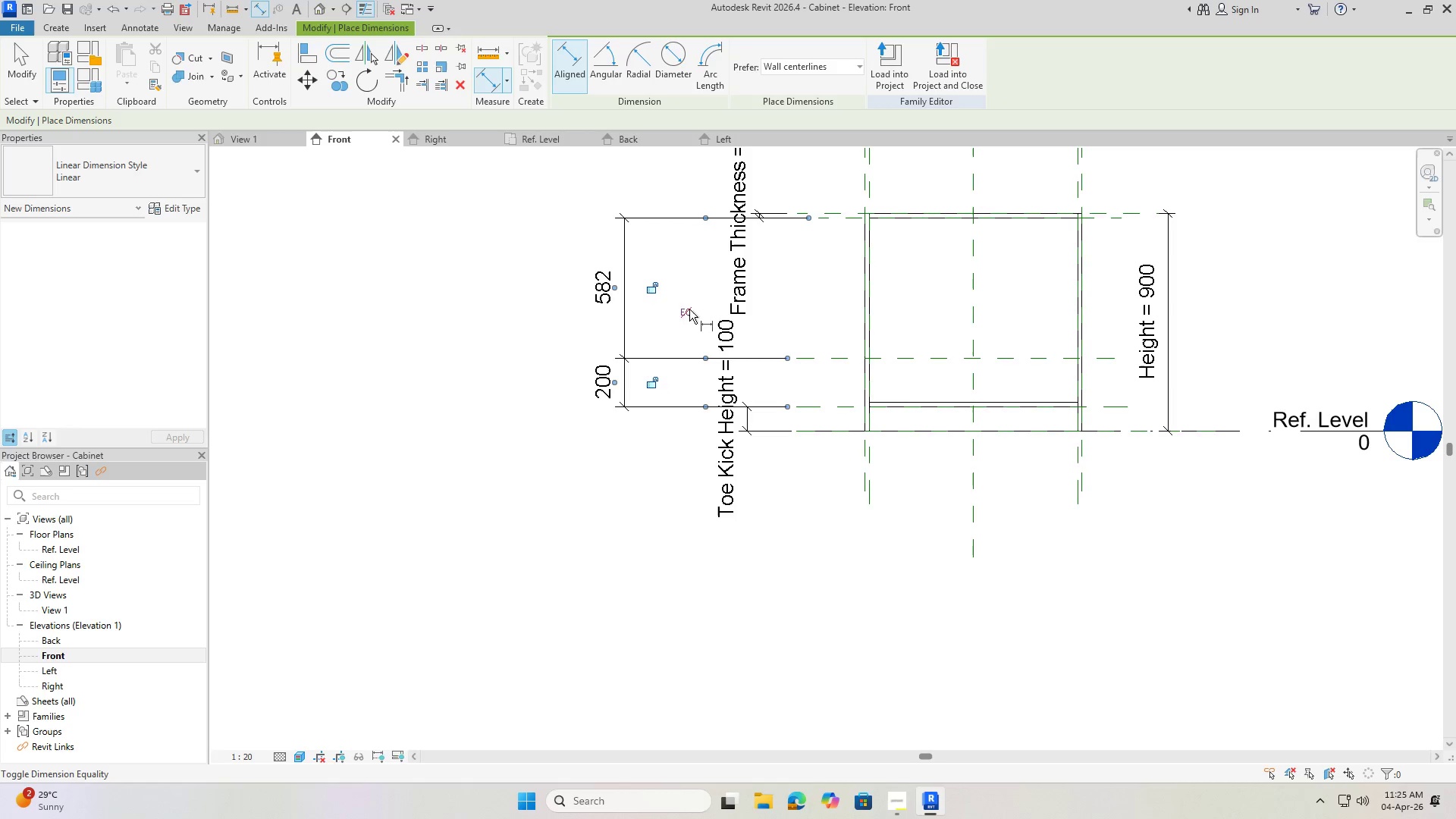 
left_click([685, 309])
 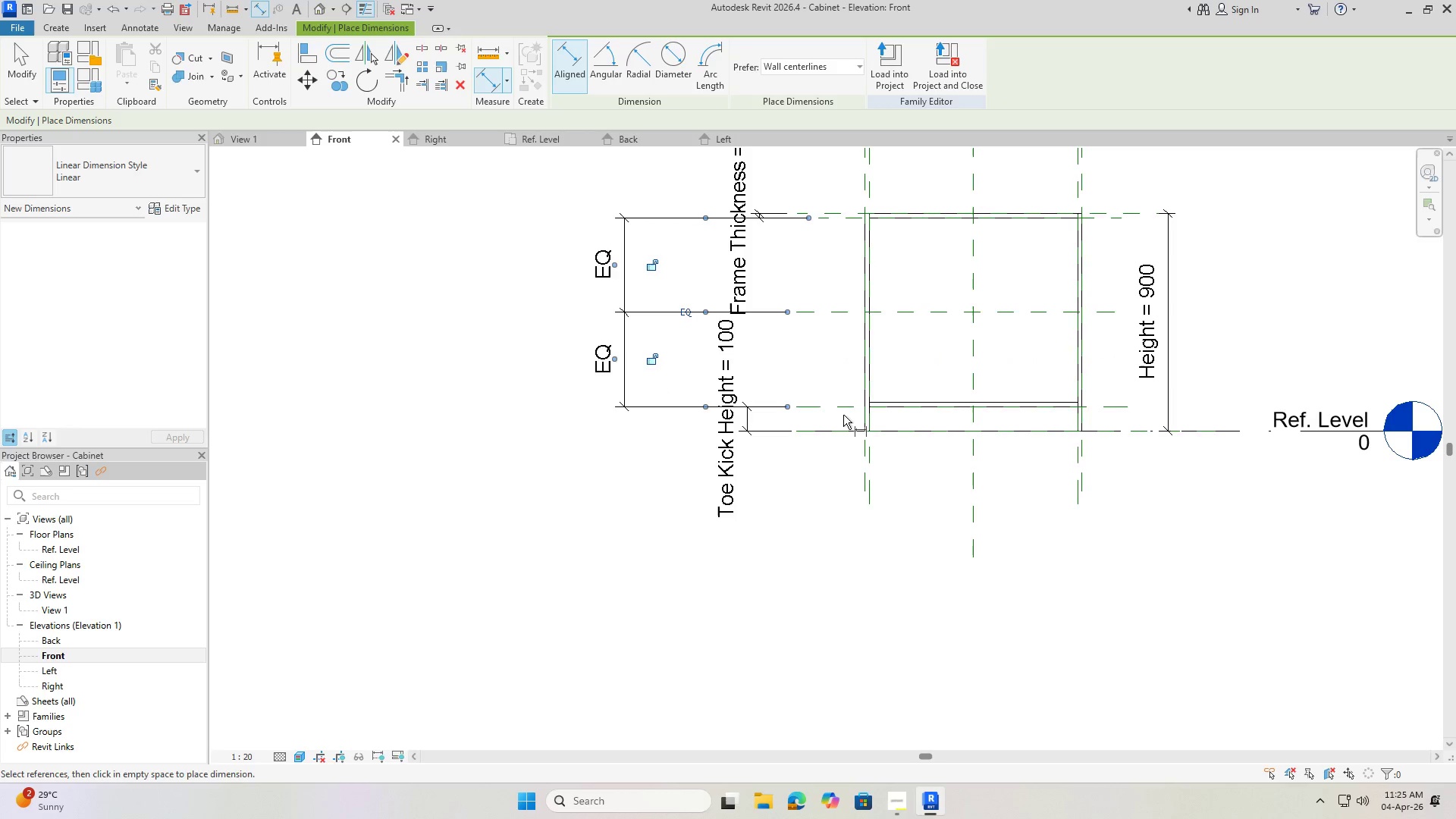 
key(Escape)
 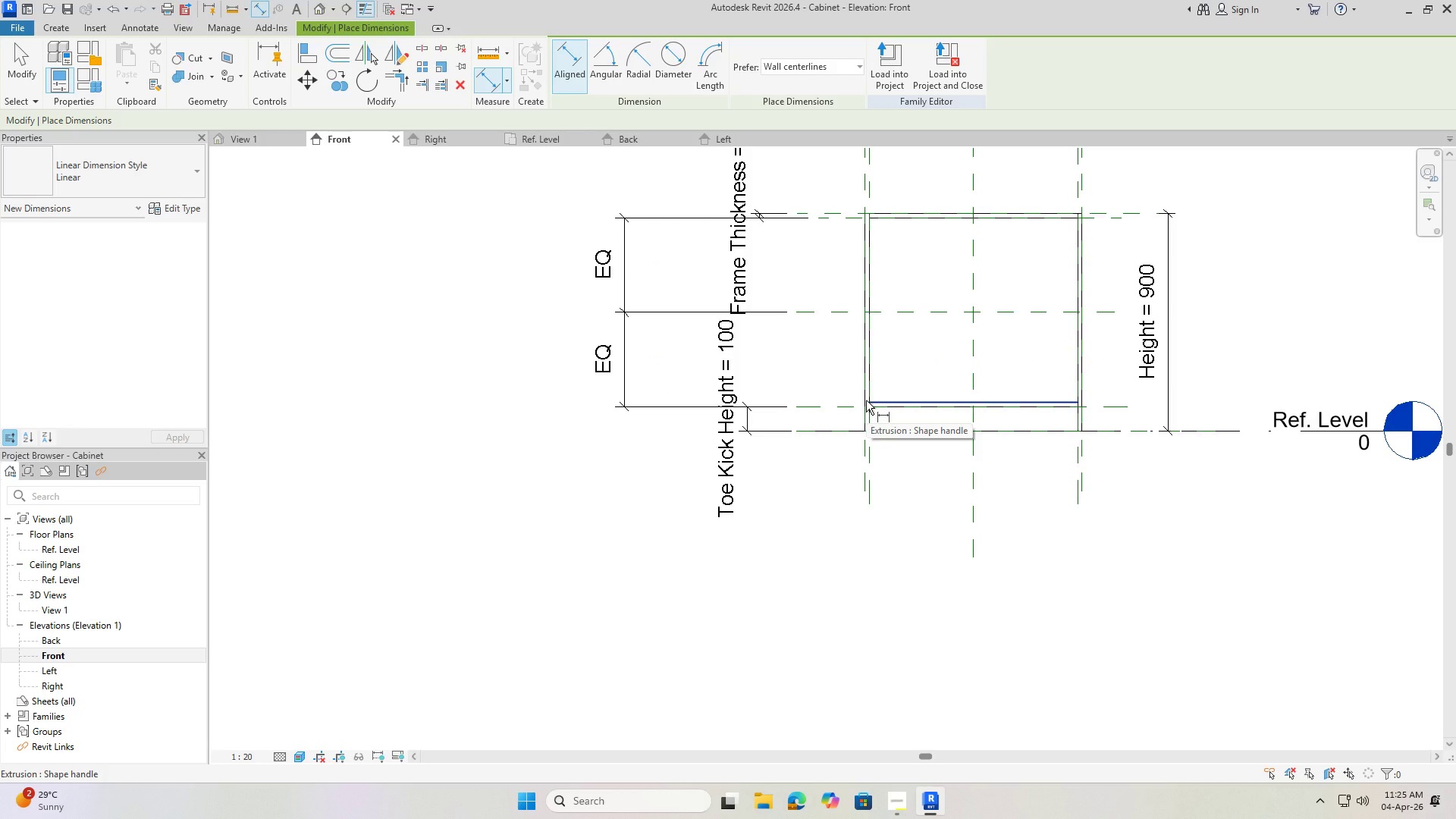 
scroll: coordinate [877, 394], scroll_direction: down, amount: 2.0
 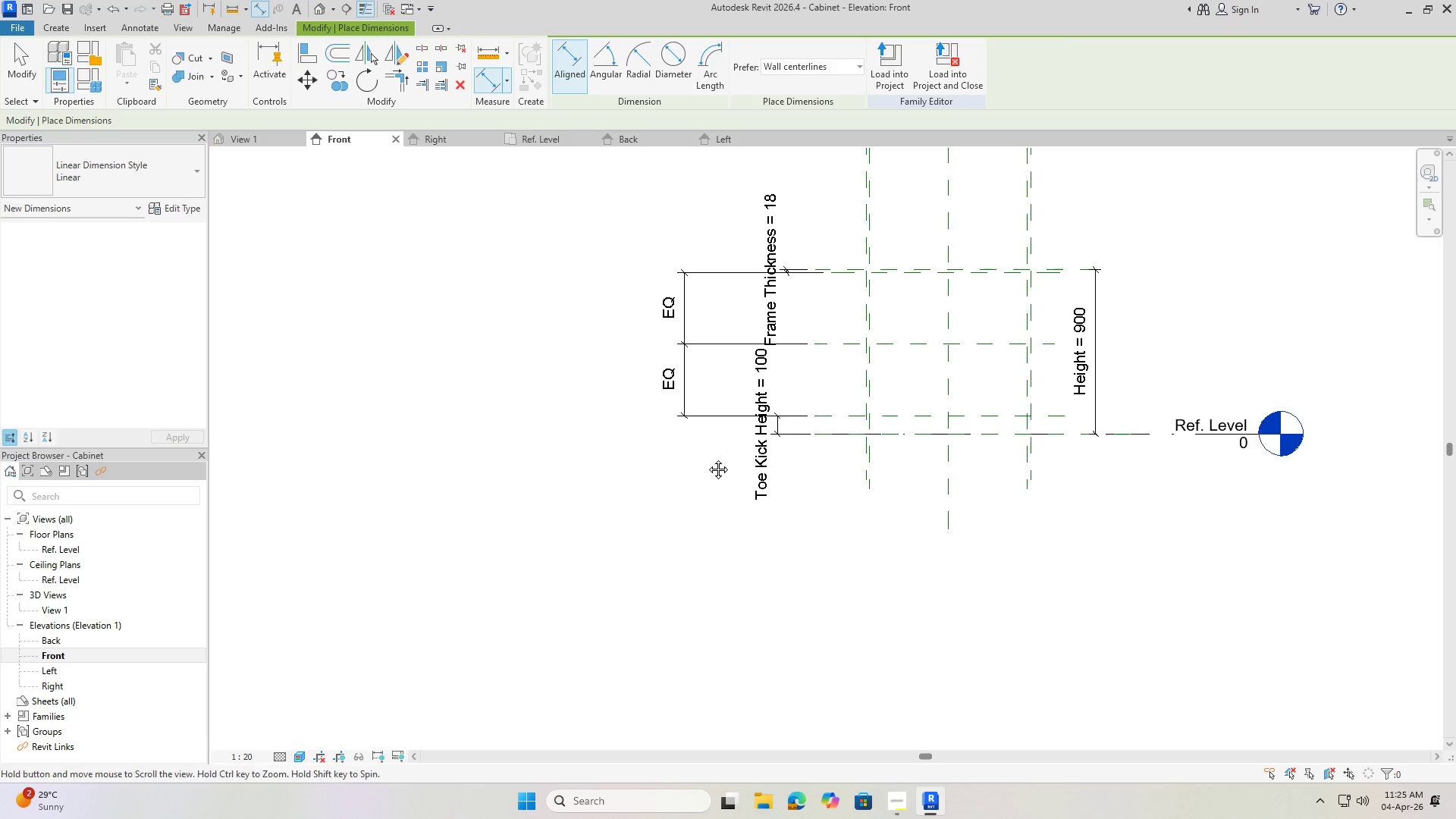 
key(Escape)
 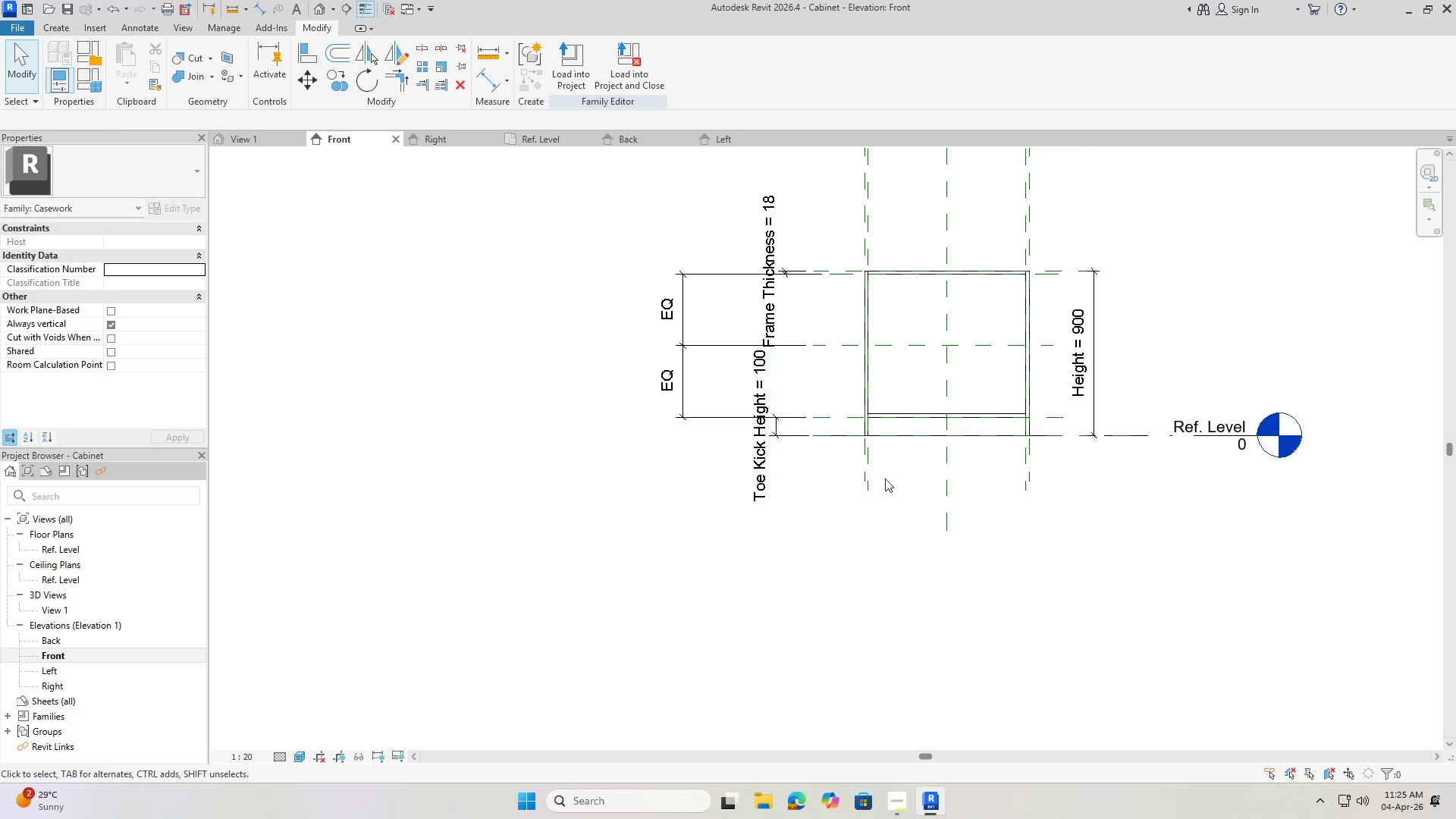 
key(Escape)
 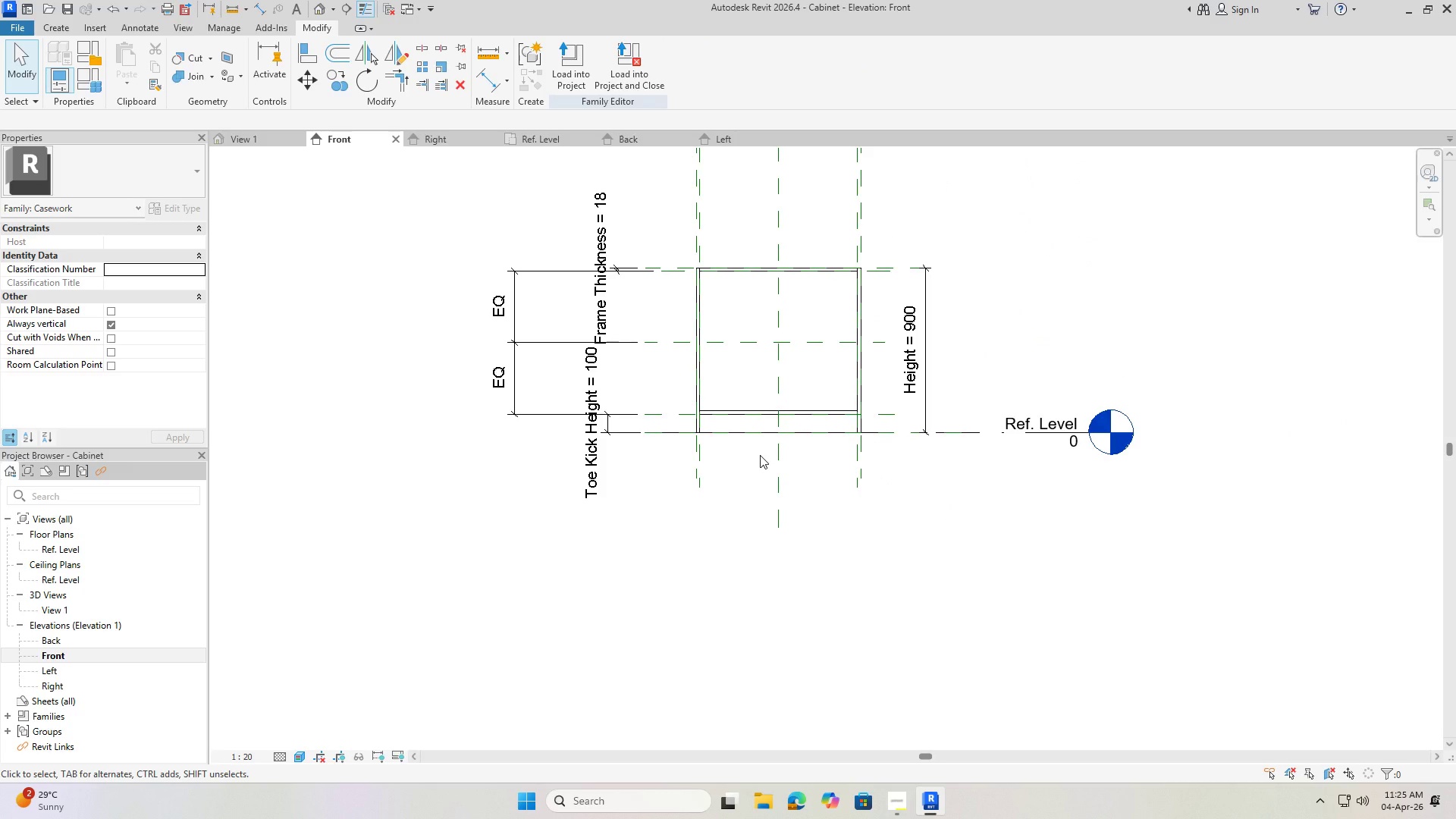 
wait(10.33)
 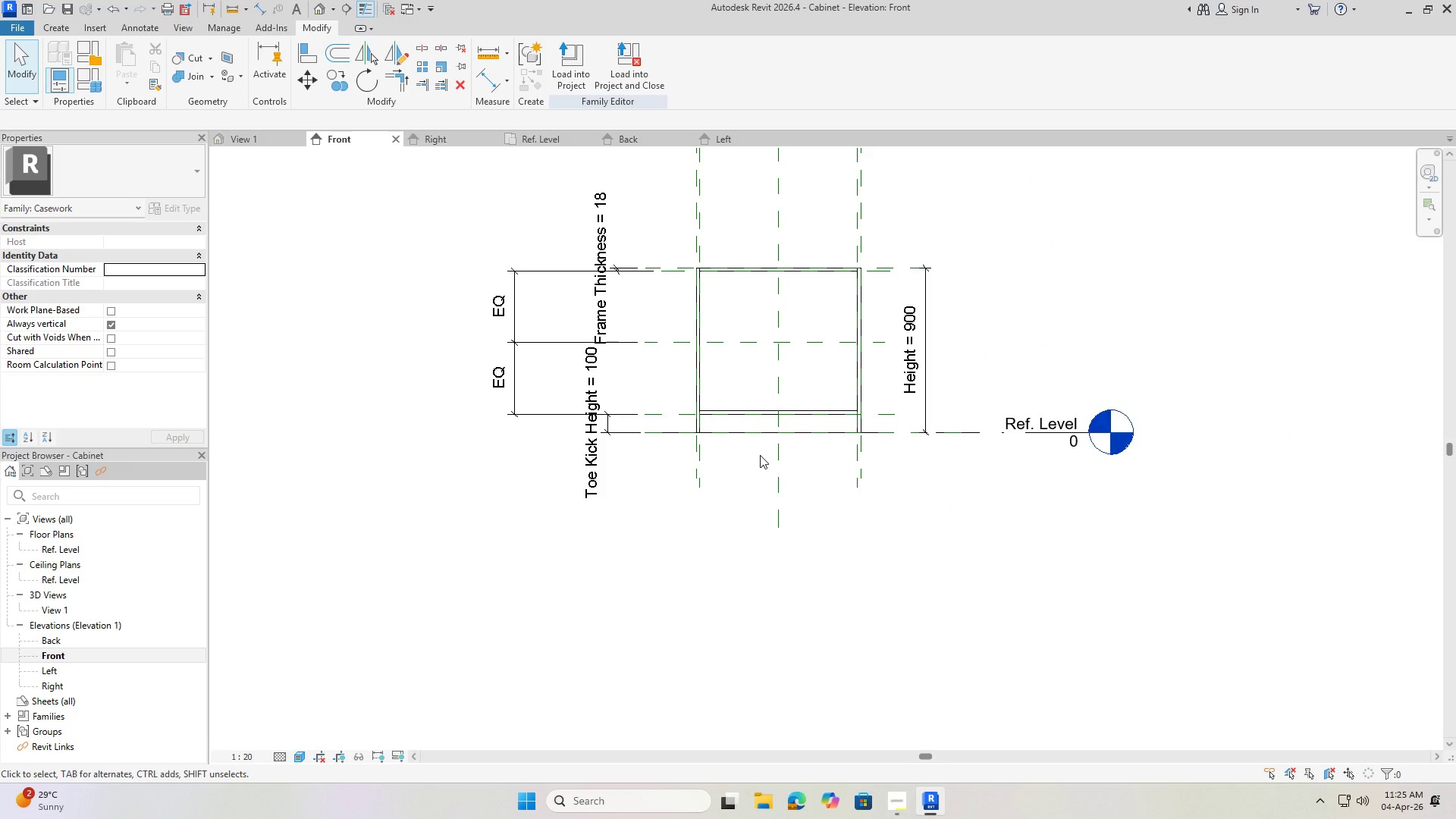 
double_click([79, 553])
 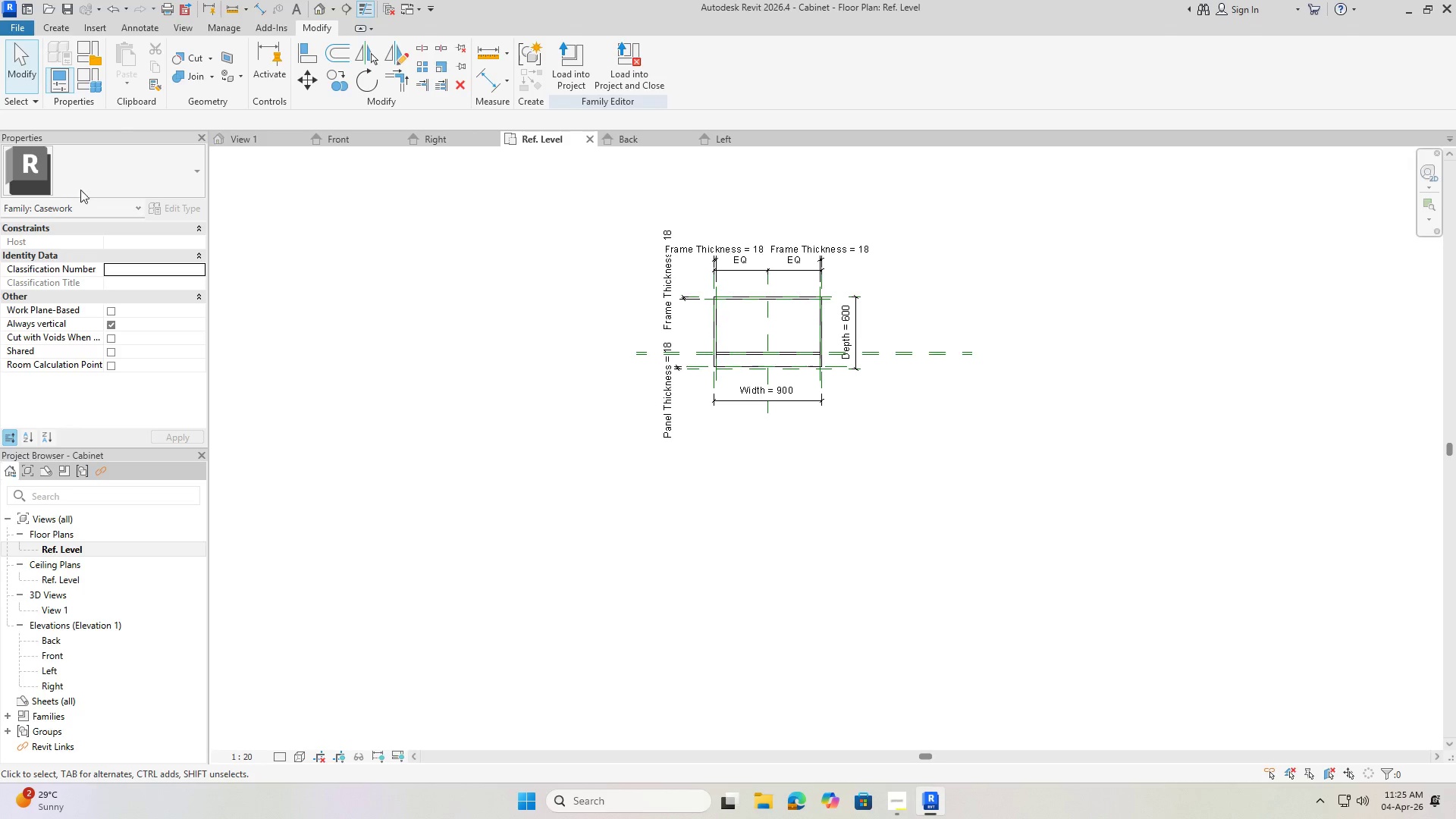 
left_click([62, 24])
 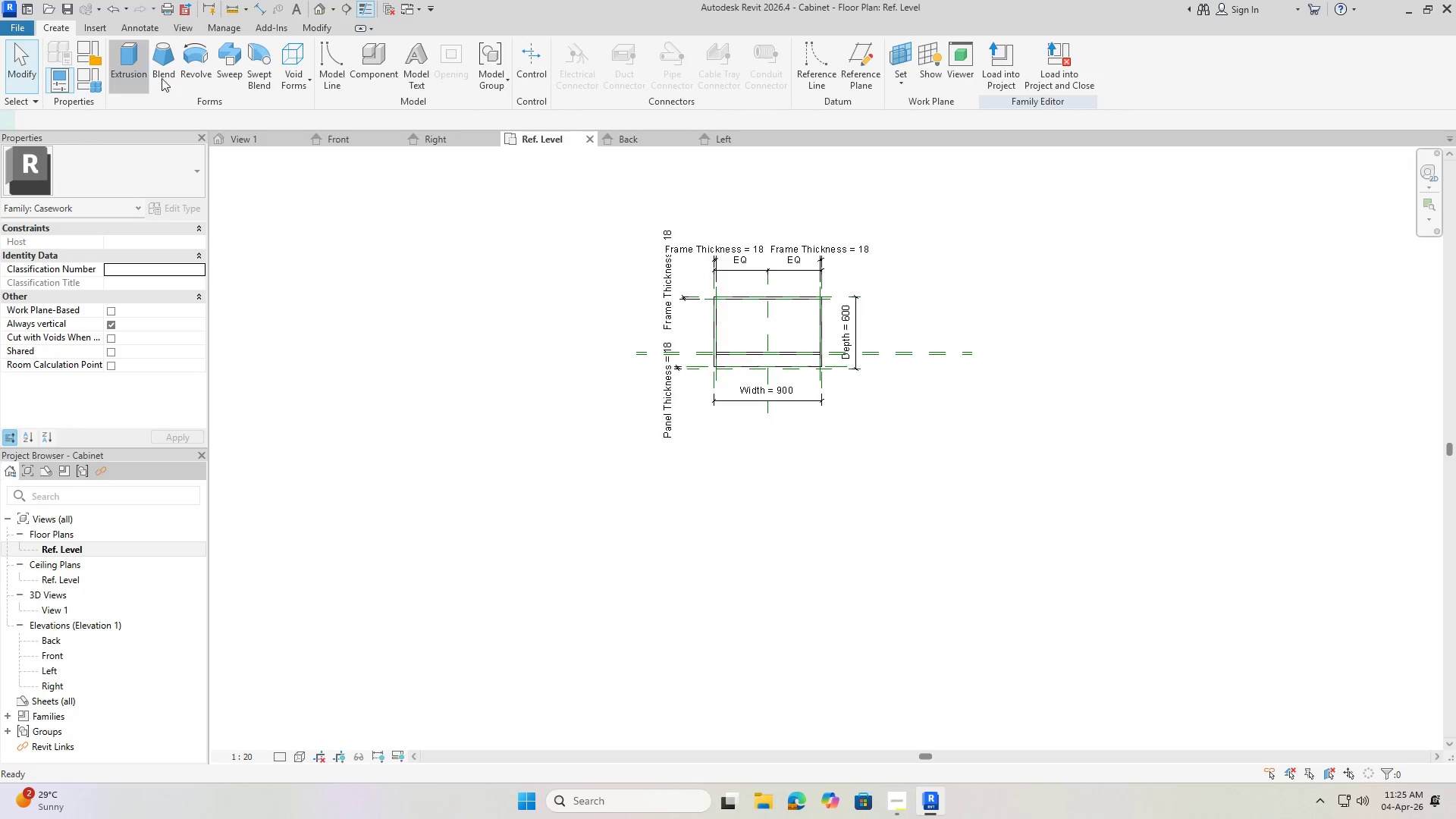 
scroll: coordinate [726, 347], scroll_direction: up, amount: 6.0
 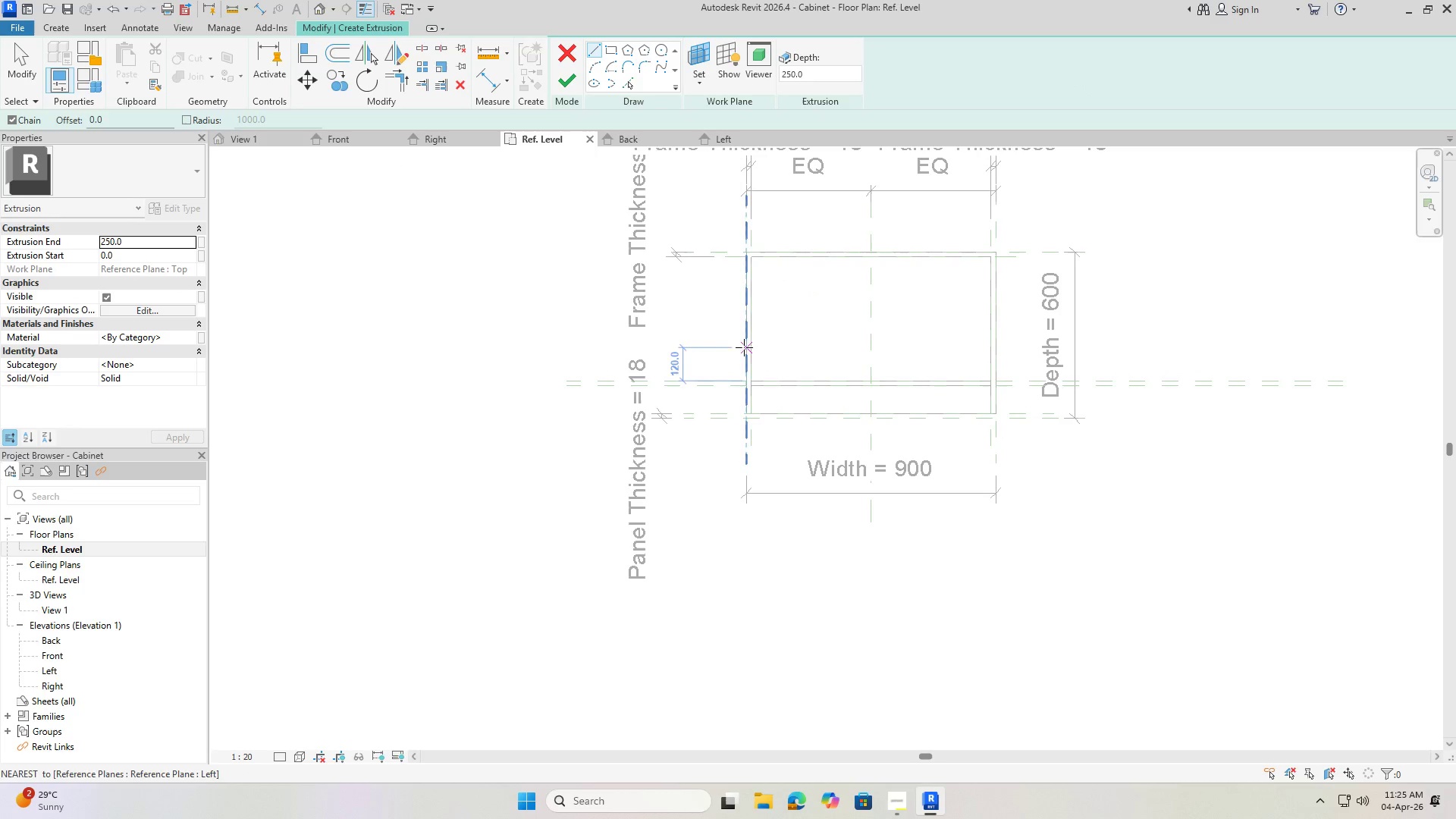 
mouse_move([623, 41])
 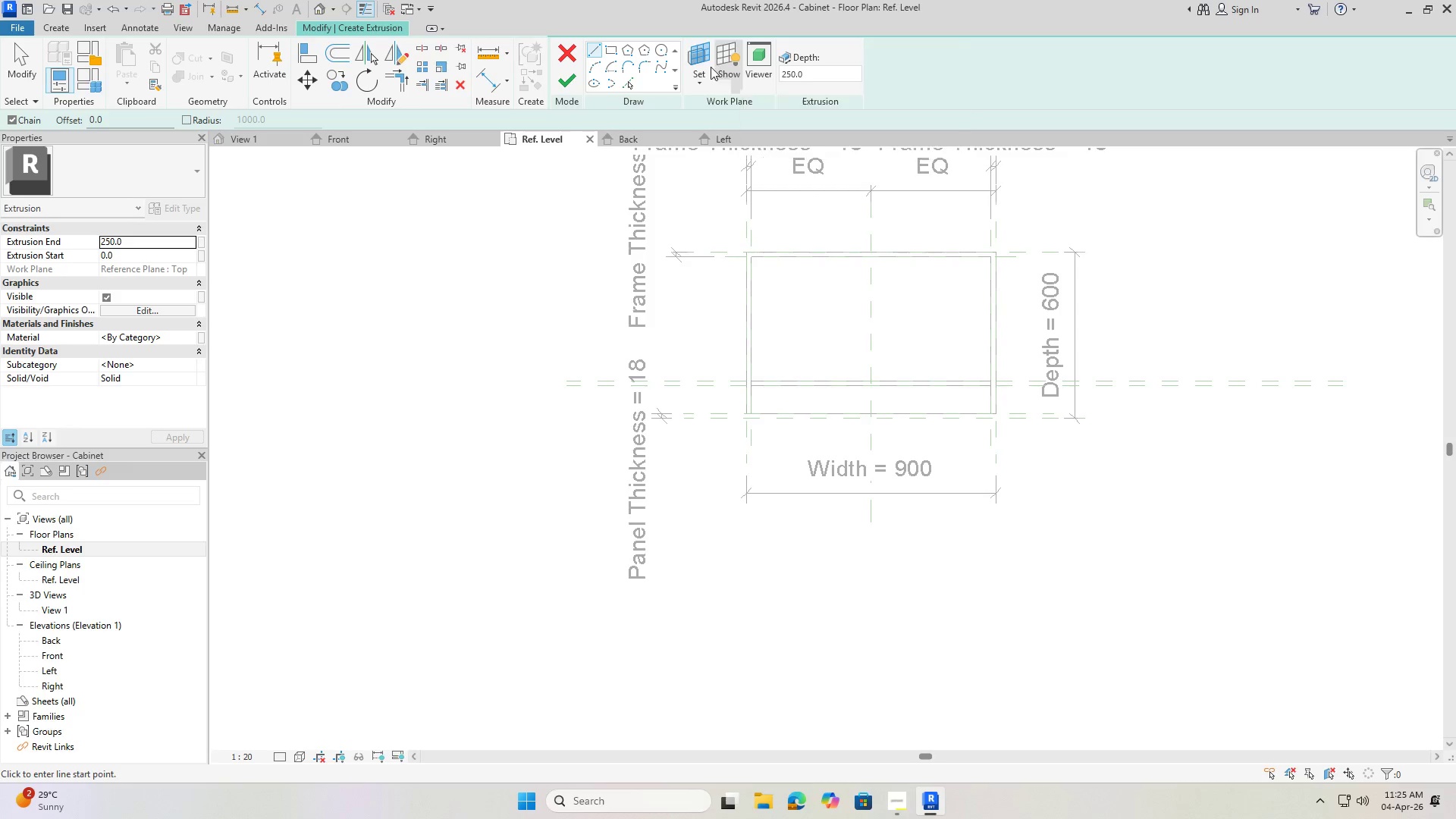 
left_click([693, 51])
 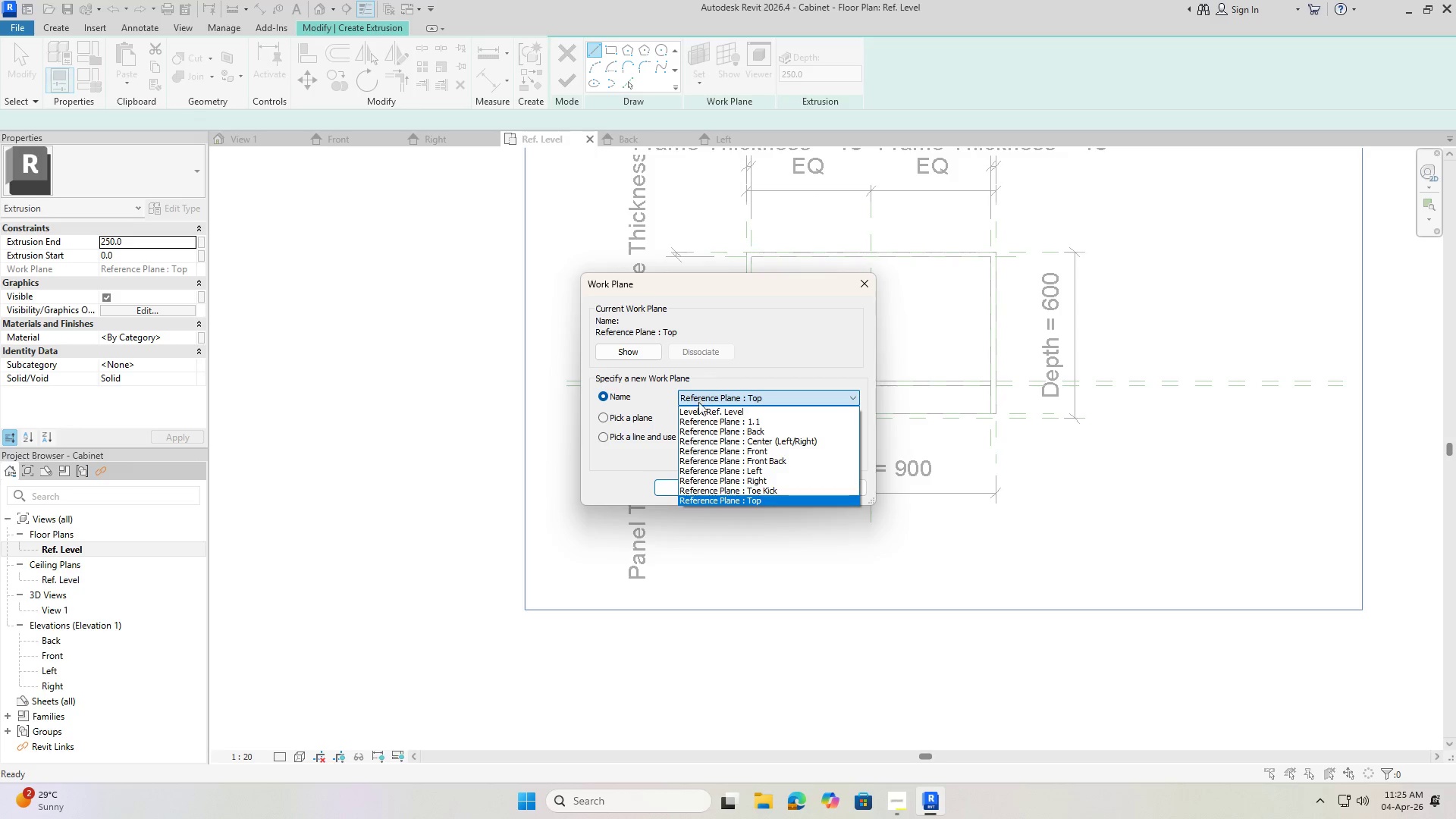 
left_click([714, 424])
 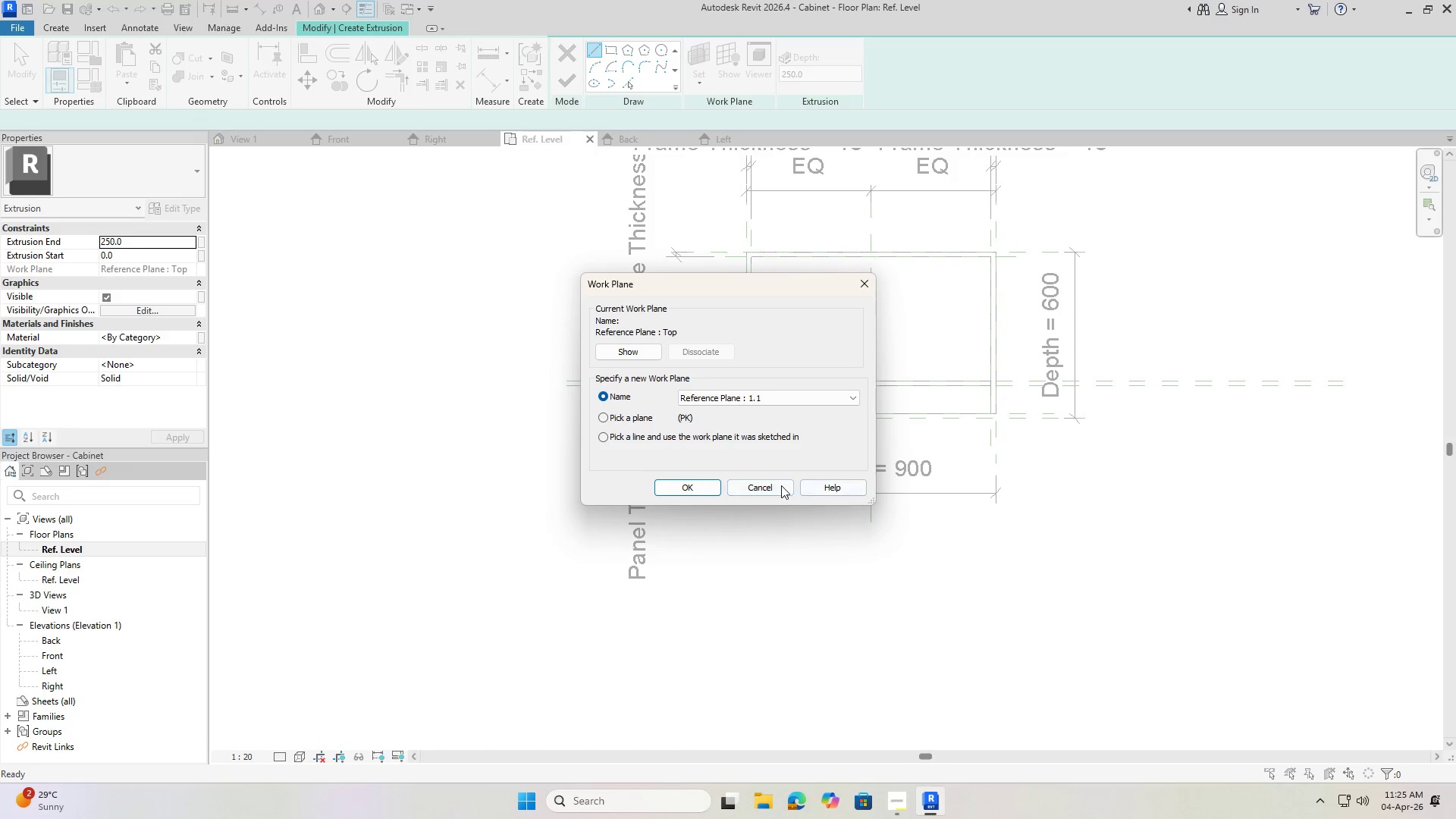 
left_click([711, 480])
 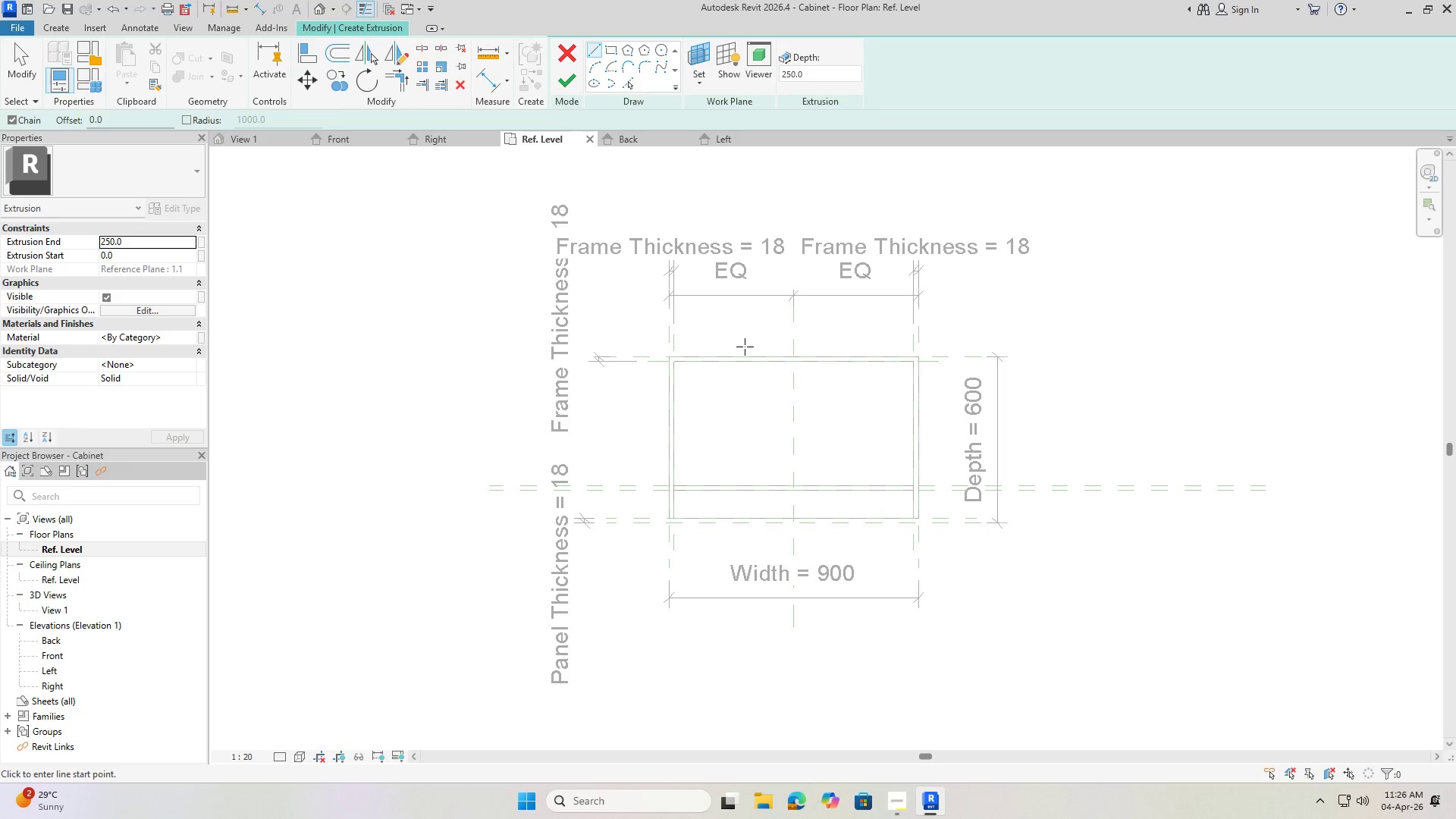 
wait(5.95)
 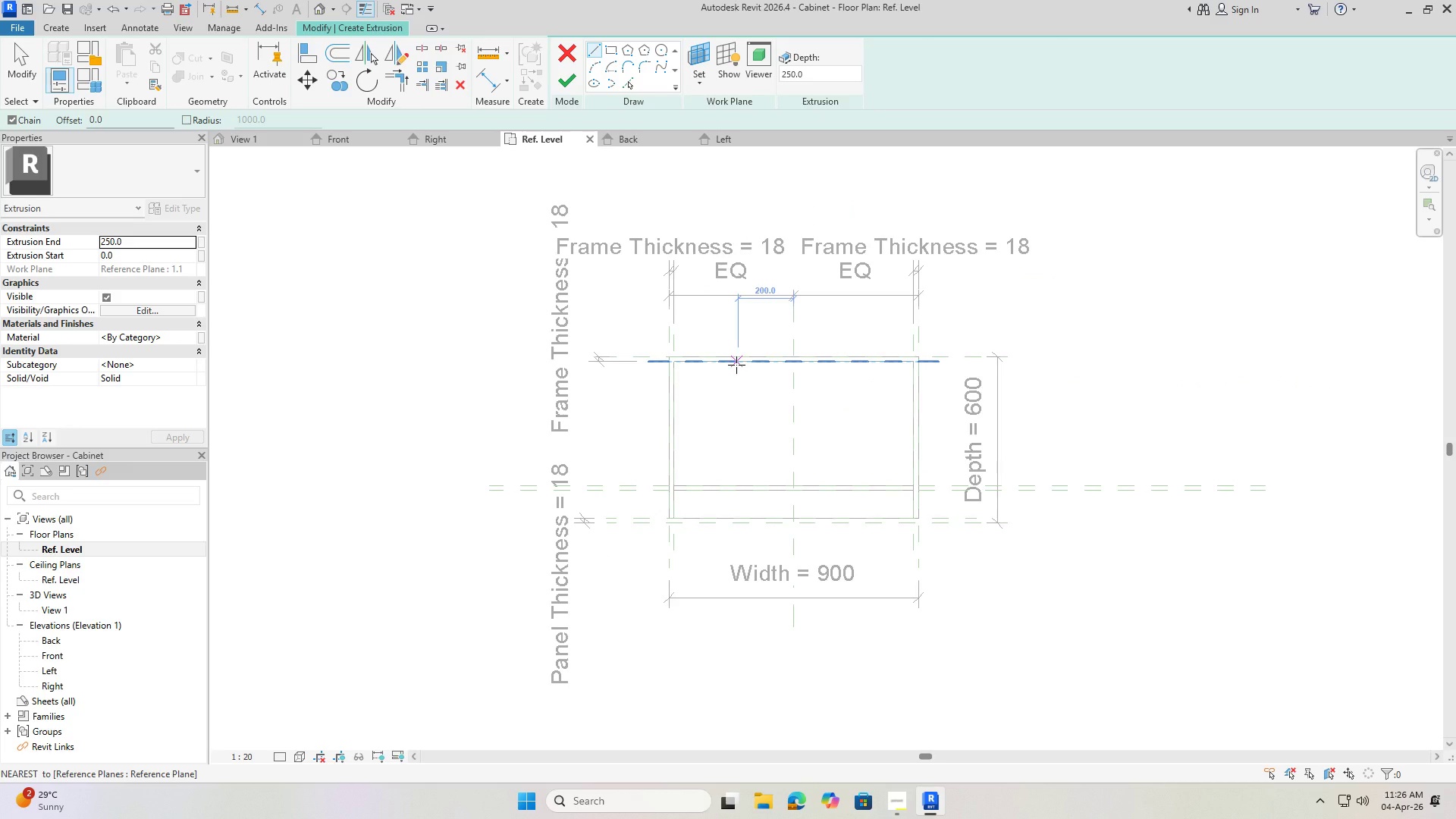 
key(Escape)
 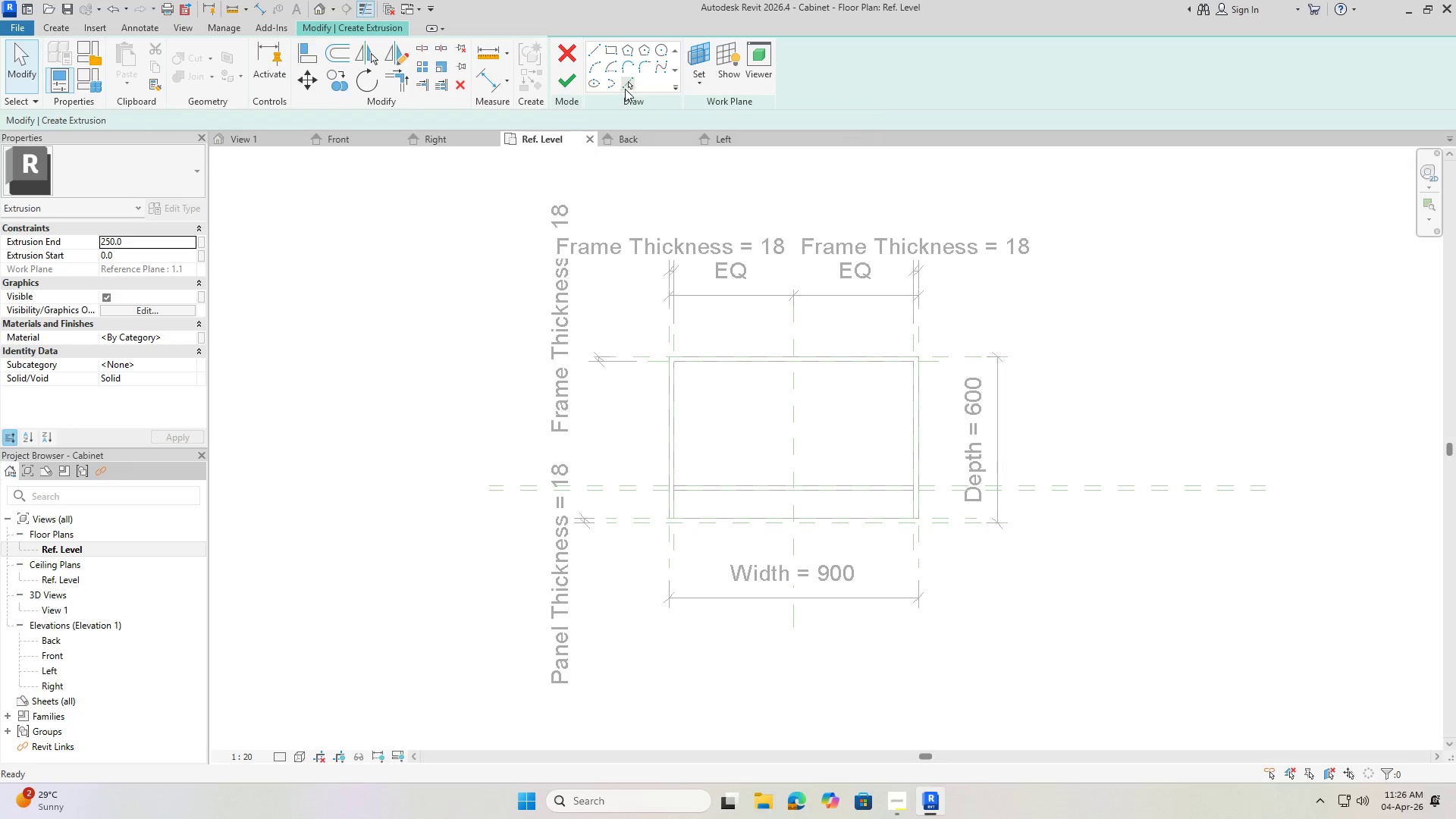 
left_click([631, 81])
 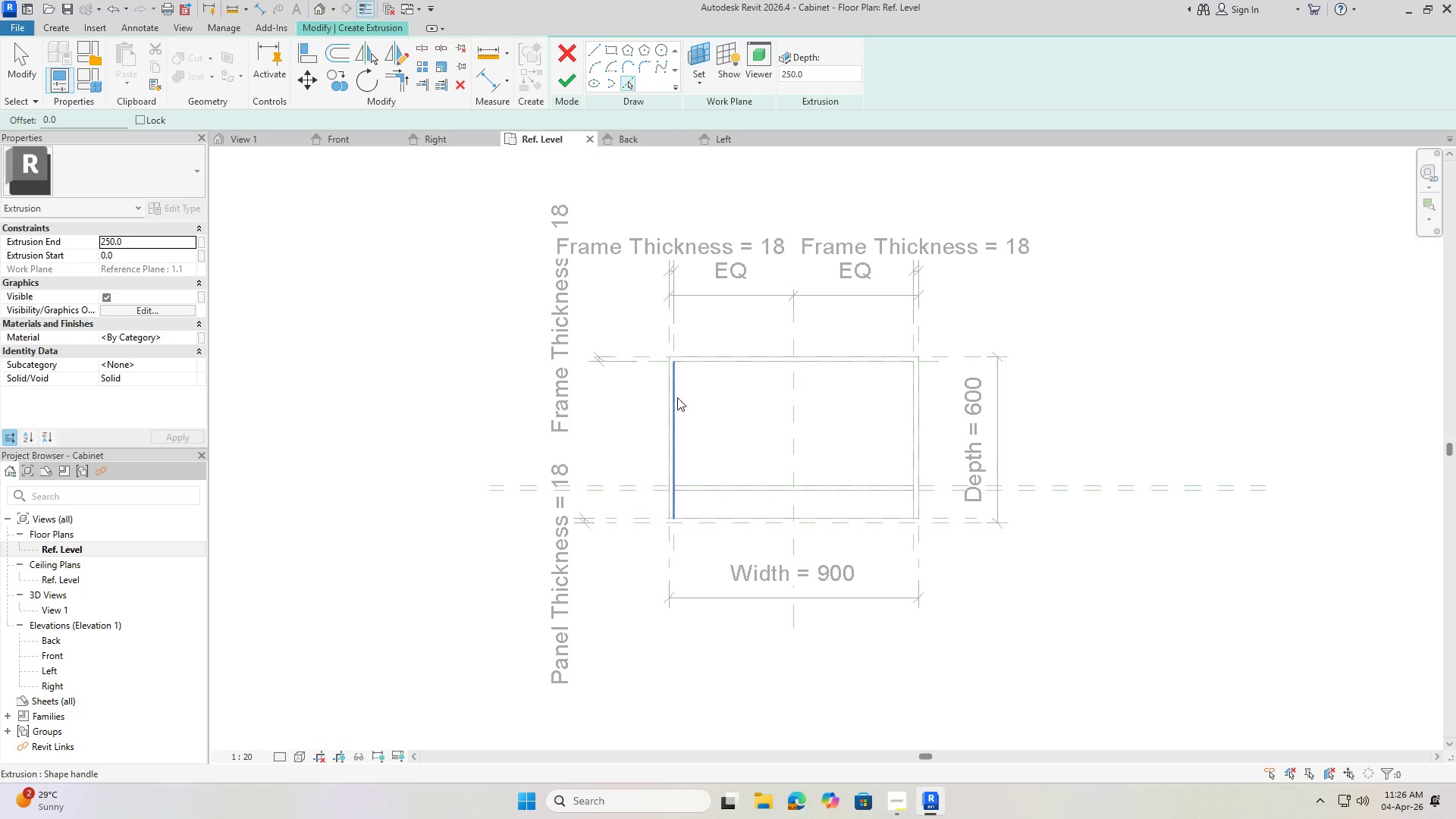 
left_click([677, 397])
 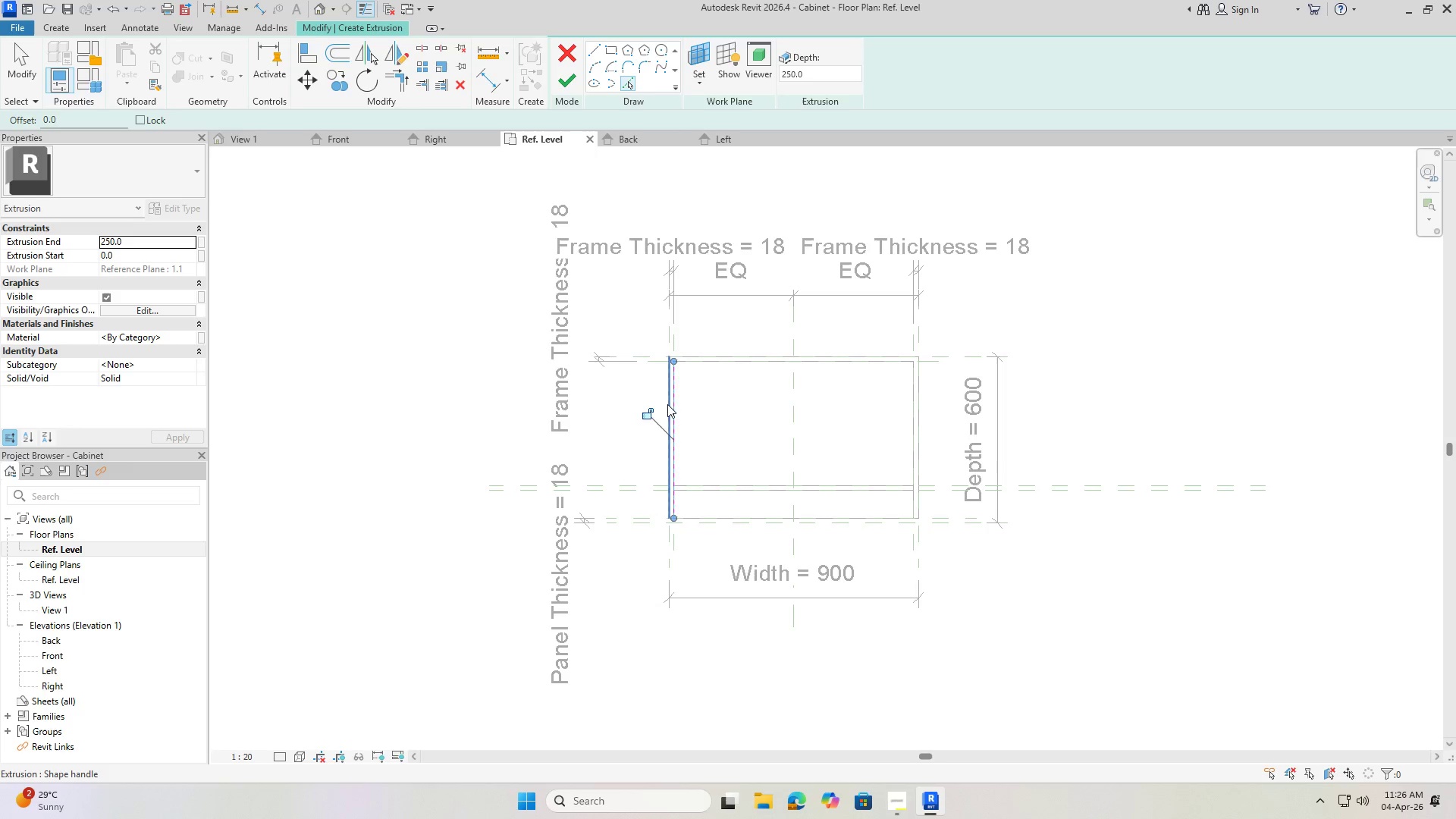 
left_click([651, 412])
 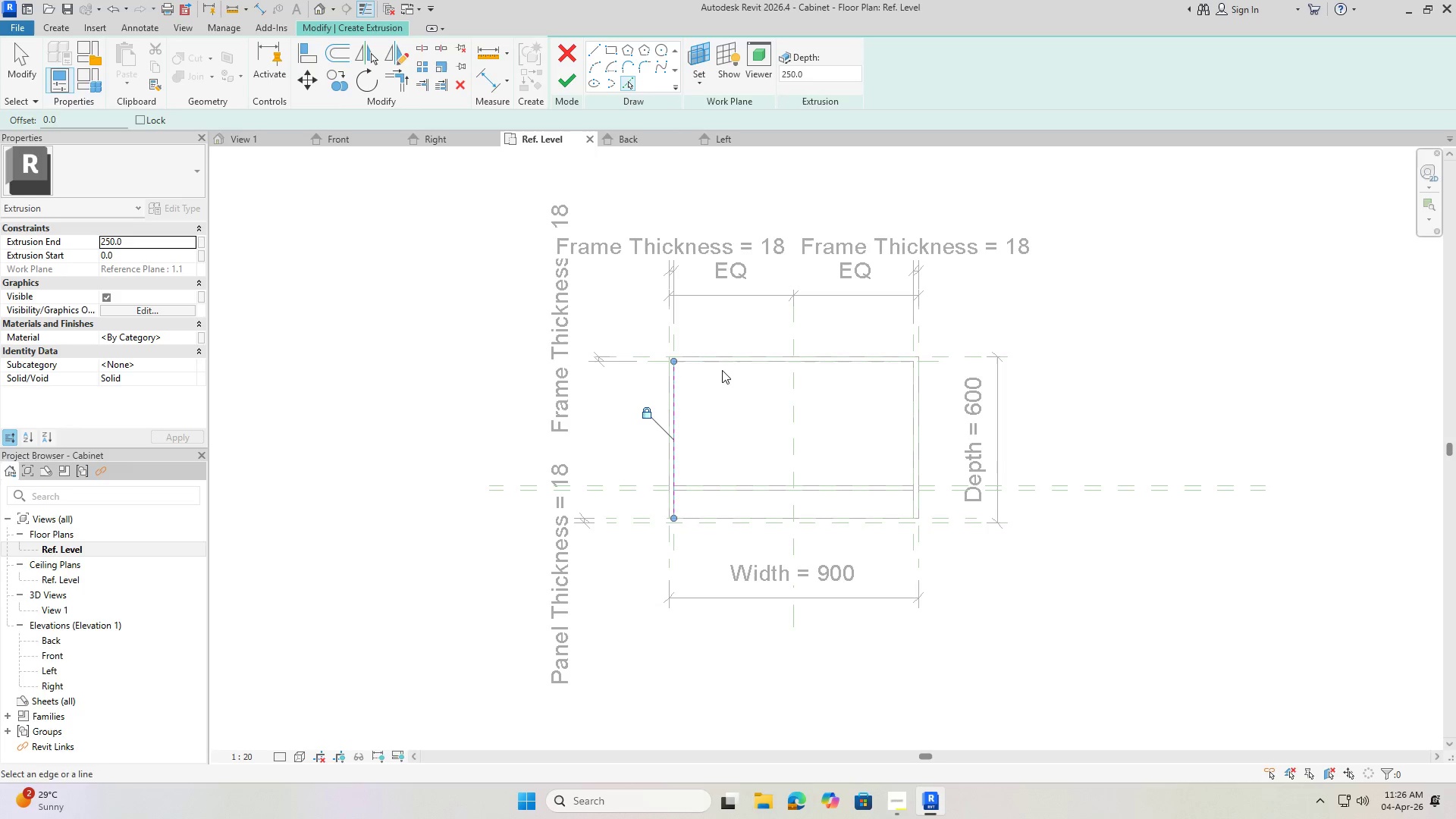 
left_click([718, 362])
 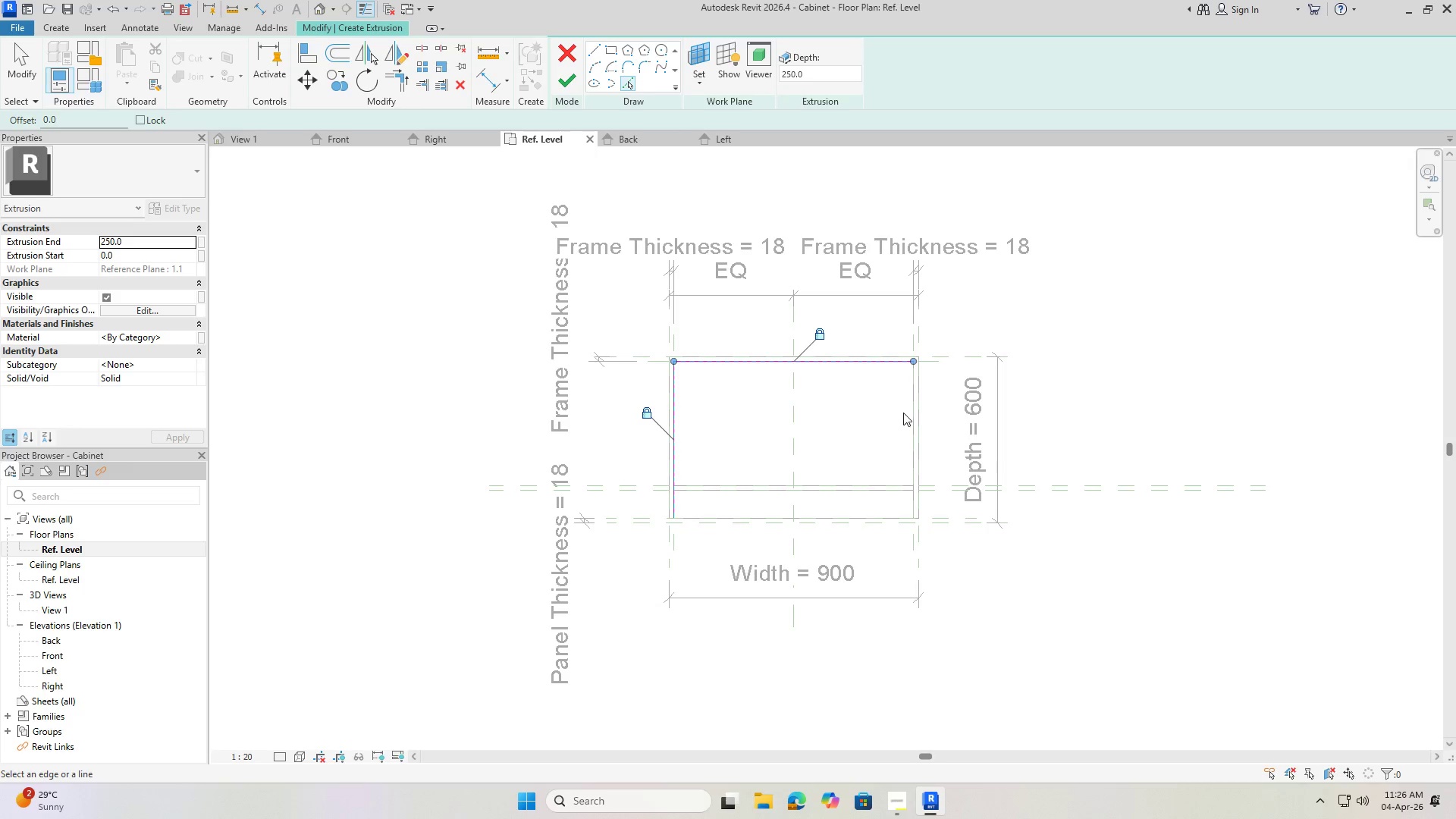 
left_click([908, 410])
 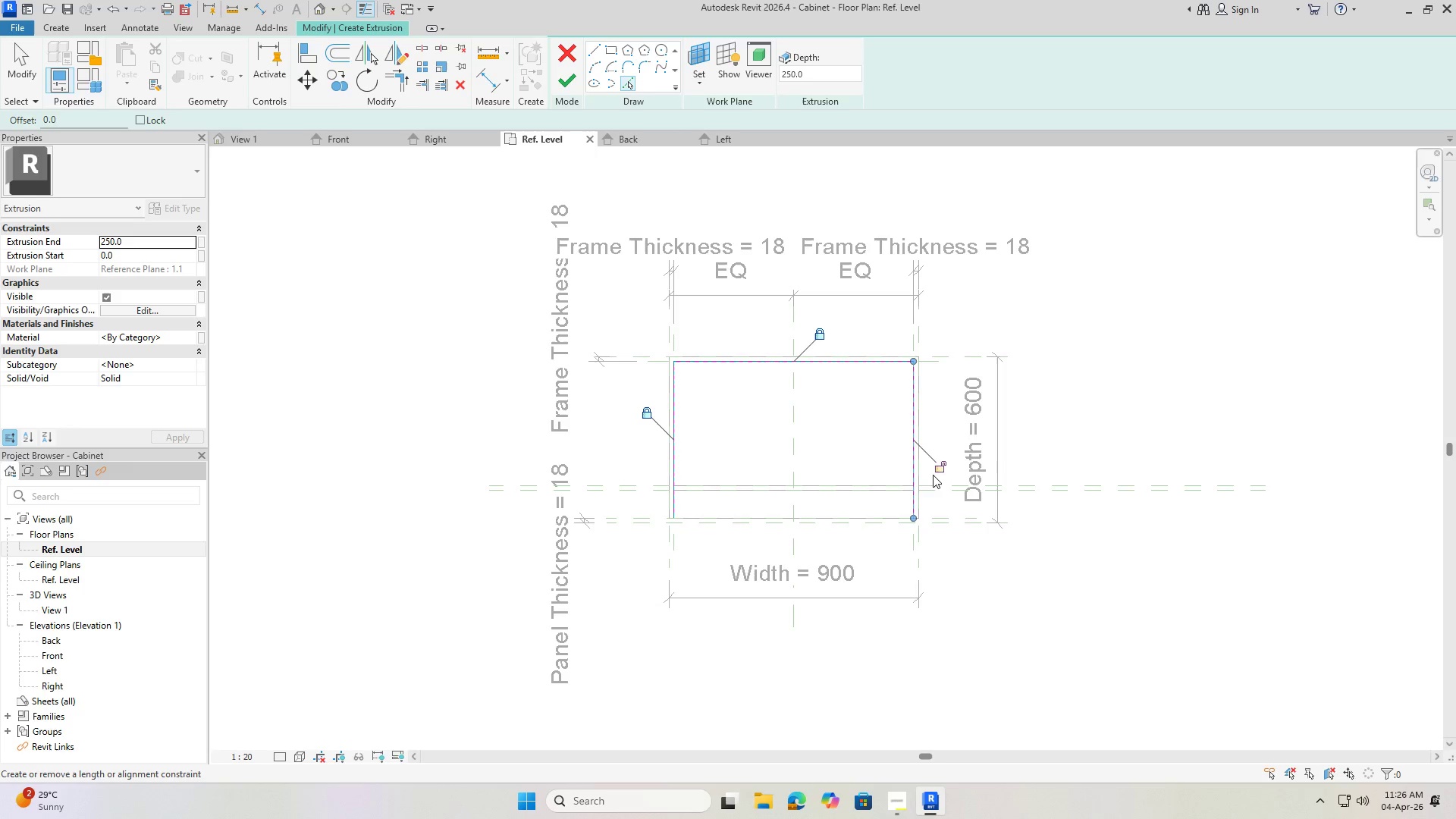 
left_click([940, 468])
 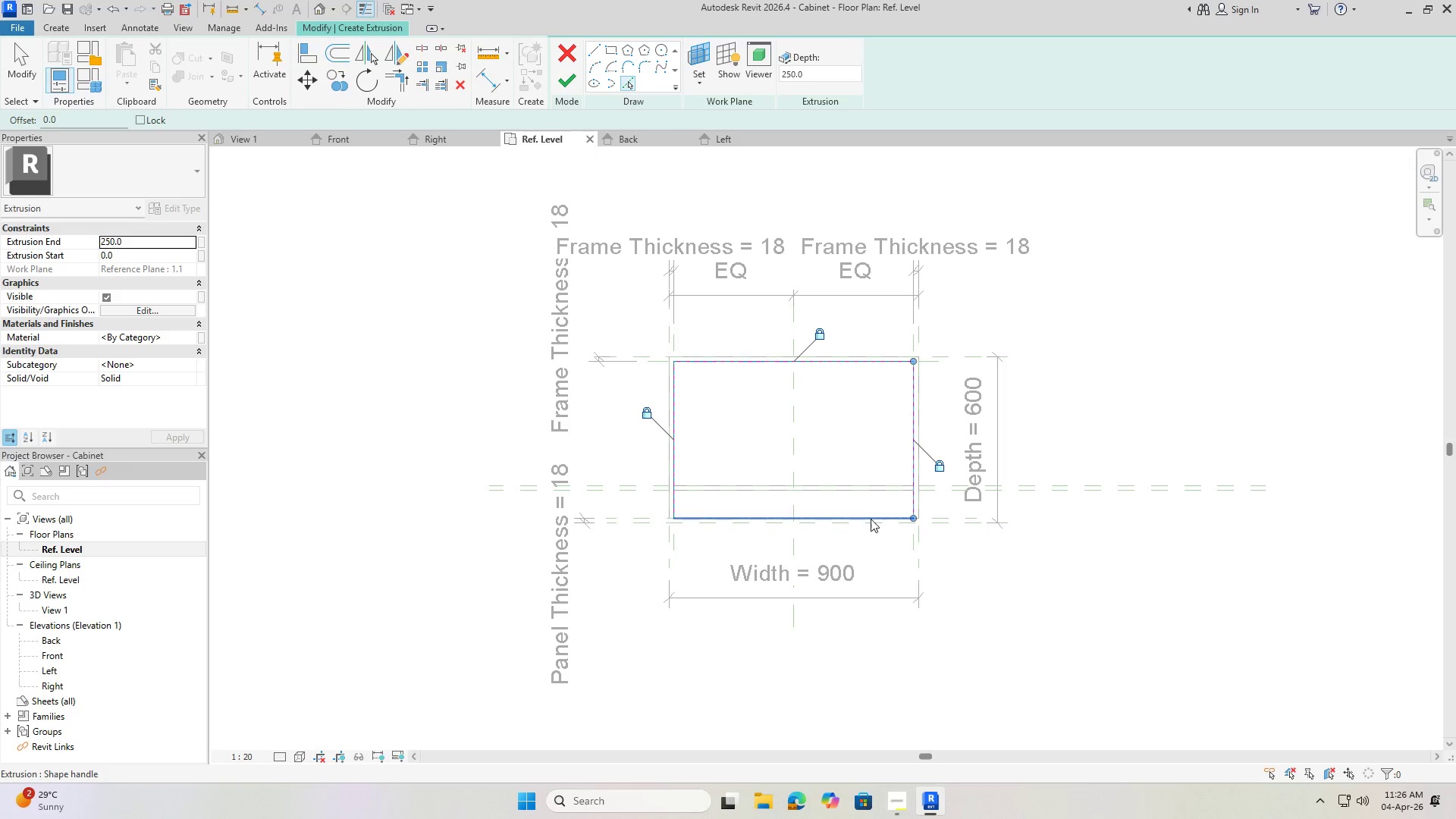 
left_click([869, 517])
 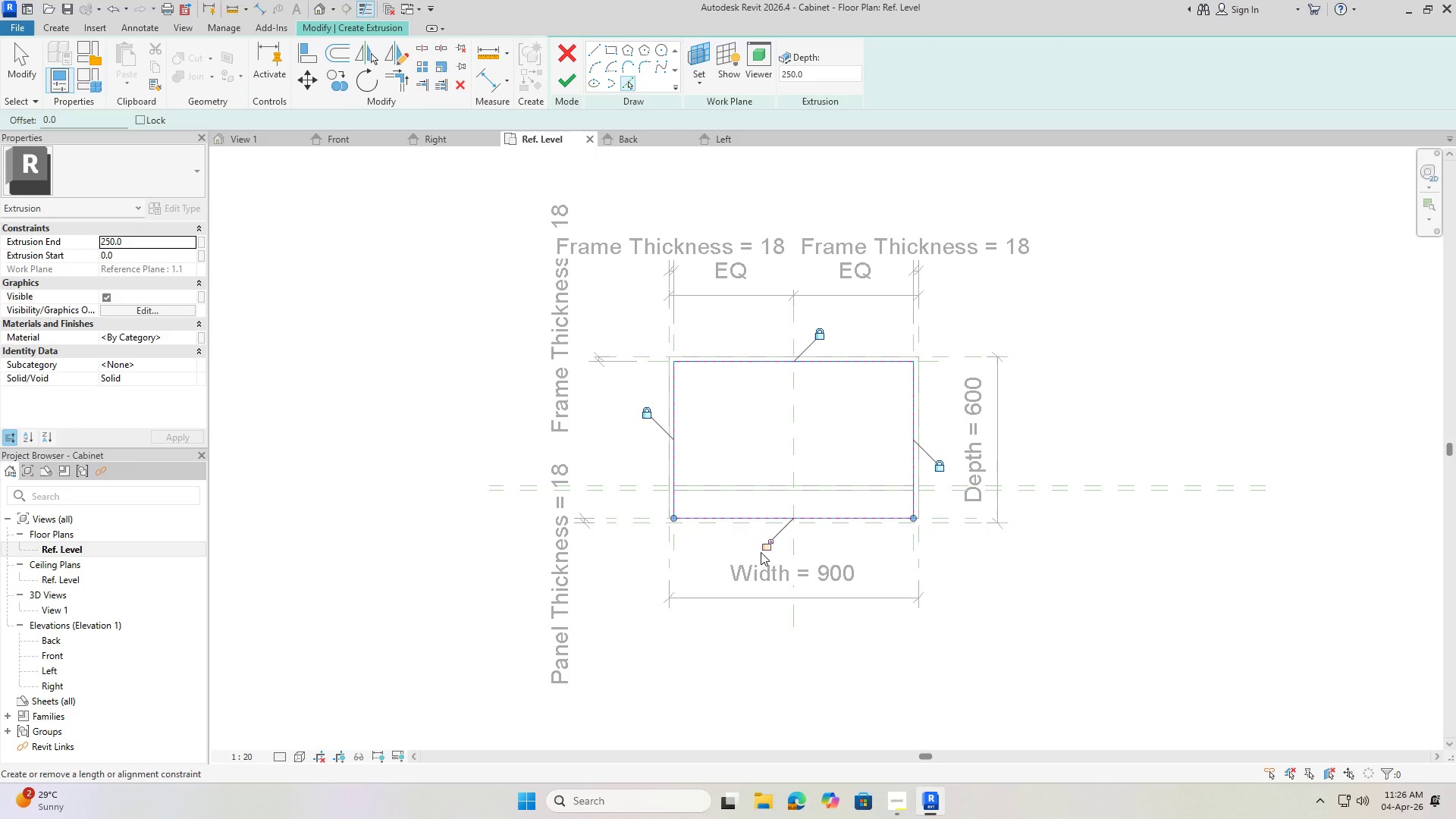 
left_click([762, 548])
 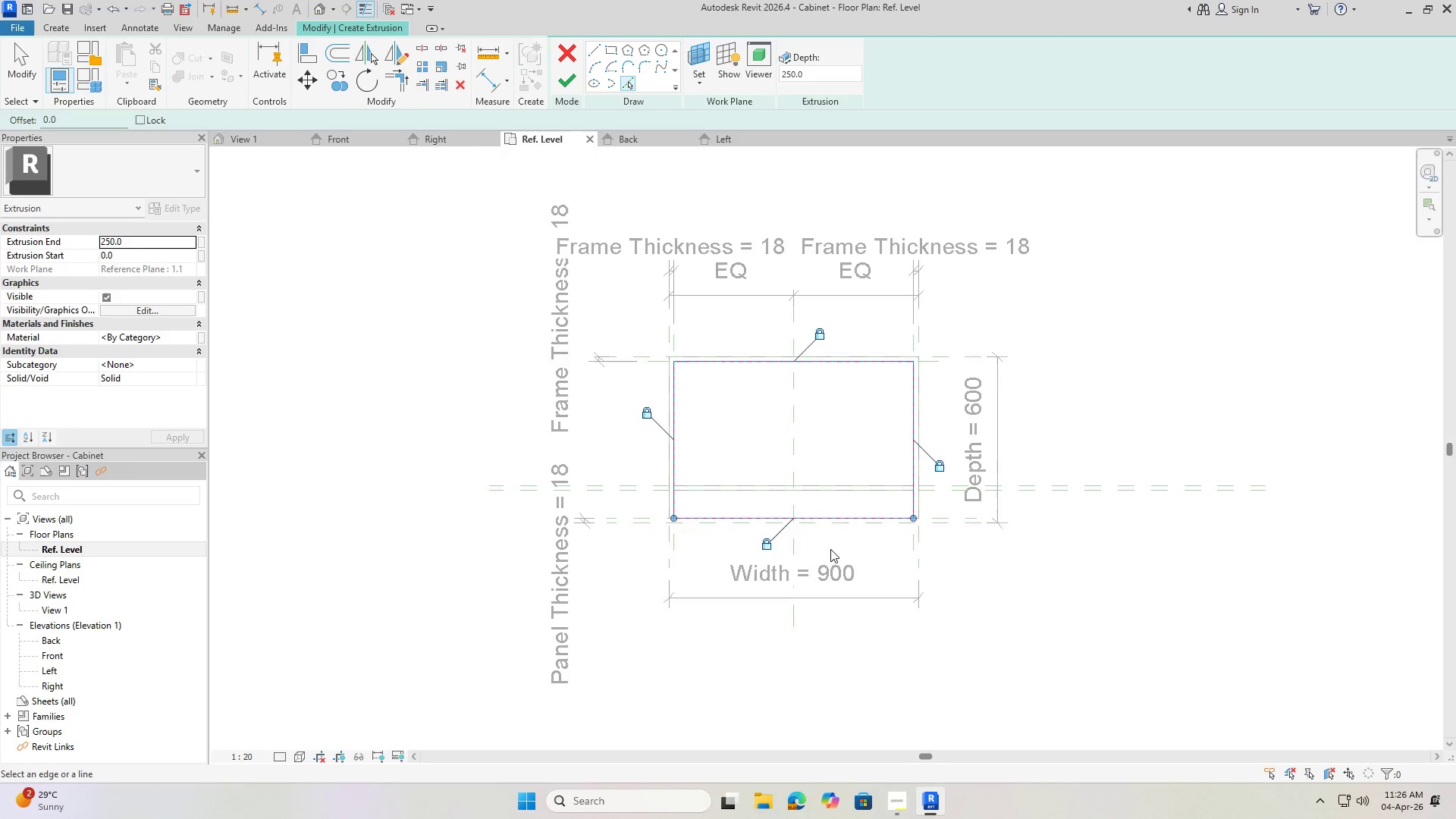 
scroll: coordinate [843, 554], scroll_direction: up, amount: 3.0
 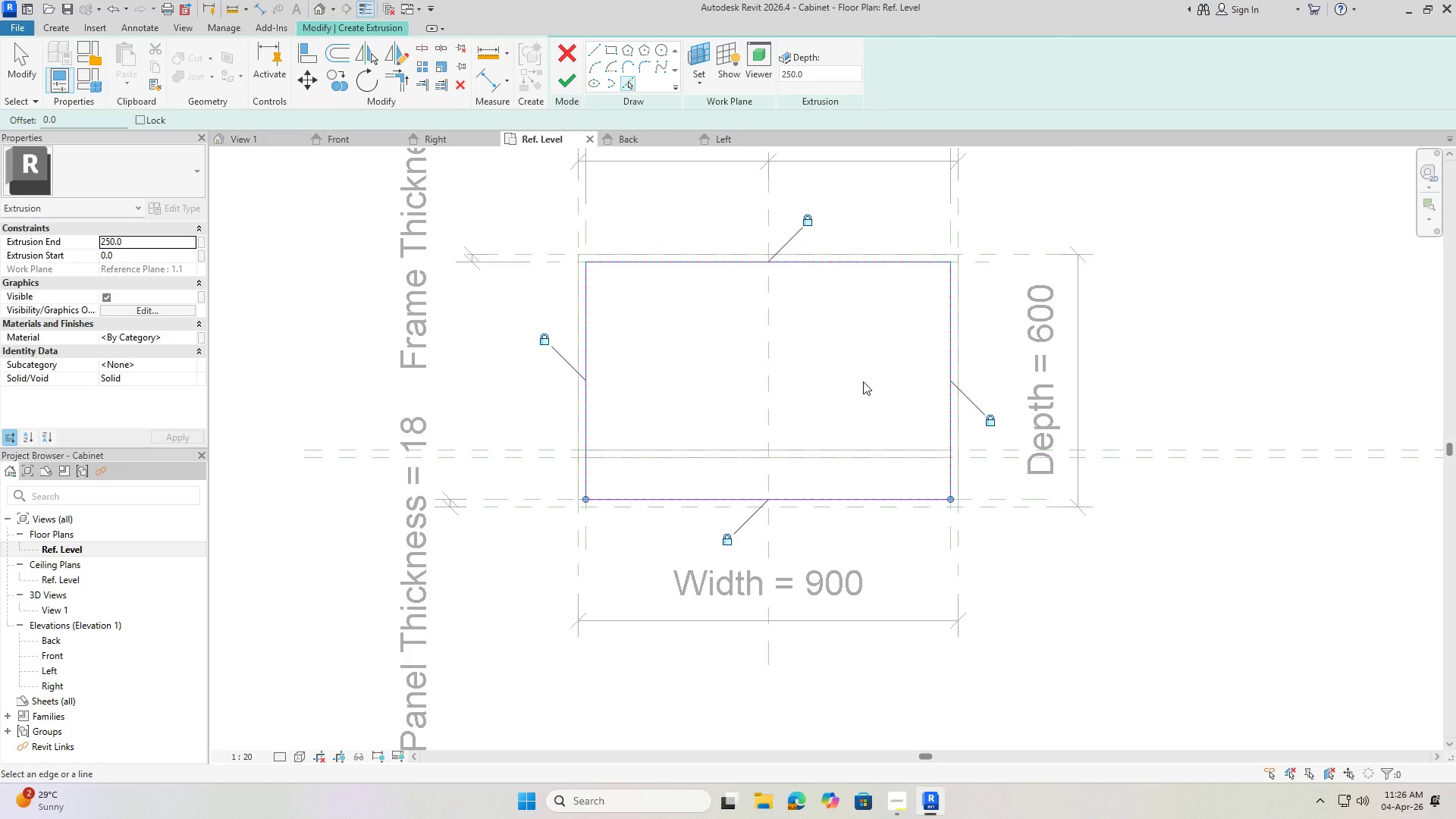 
wait(34.64)
 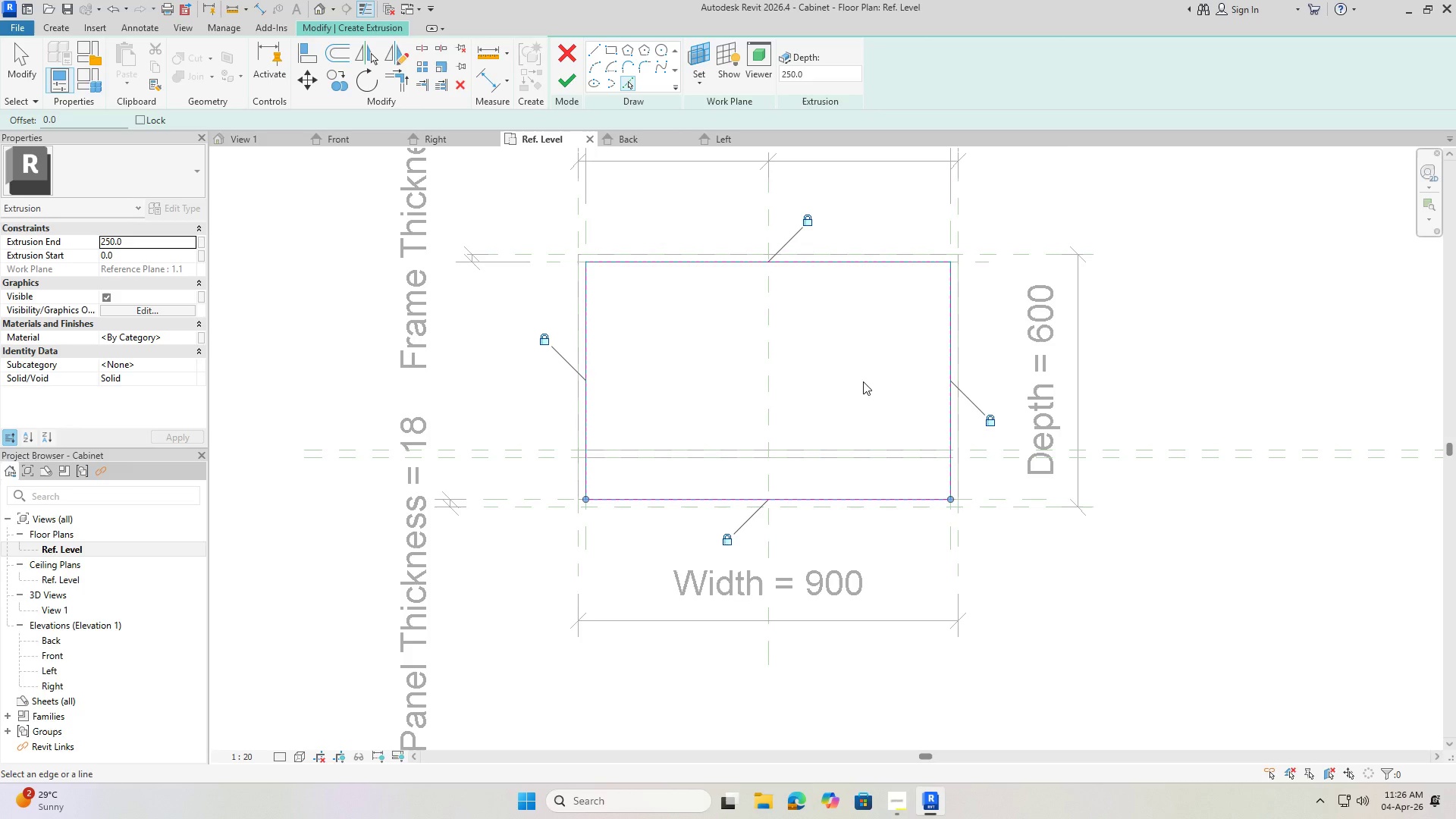 
left_click([698, 86])
 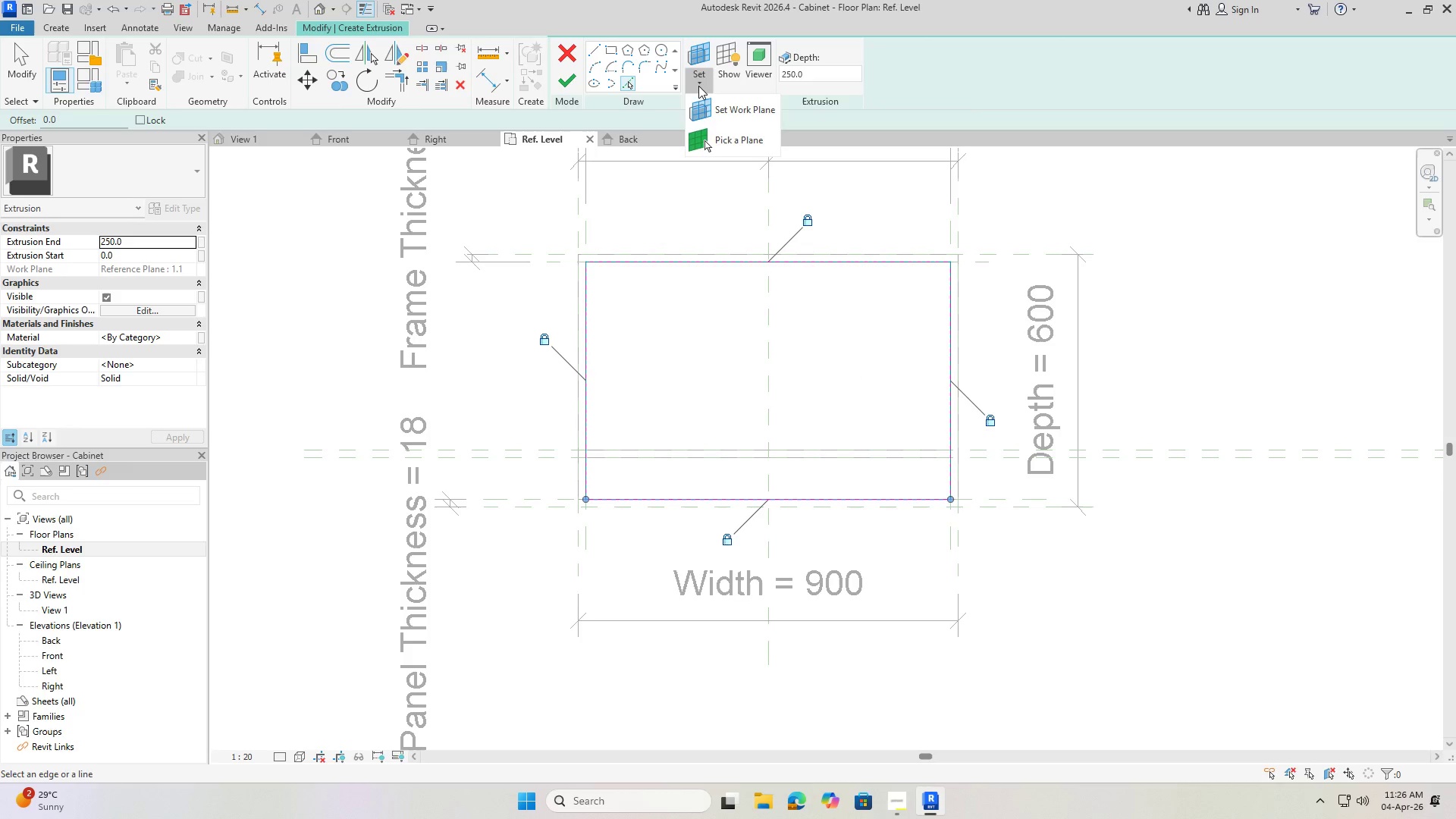 
left_click([698, 86])
 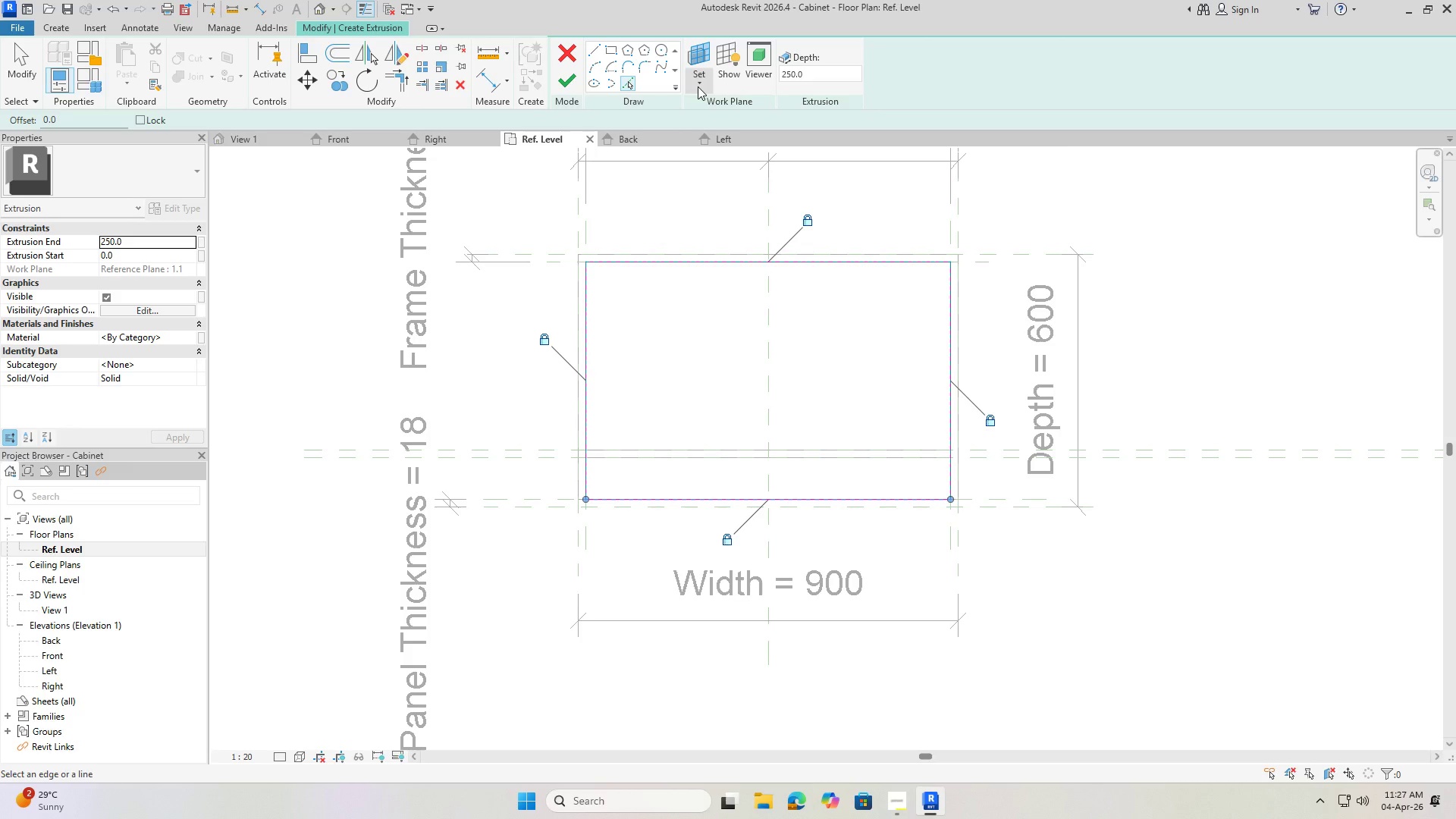 
wait(27.23)
 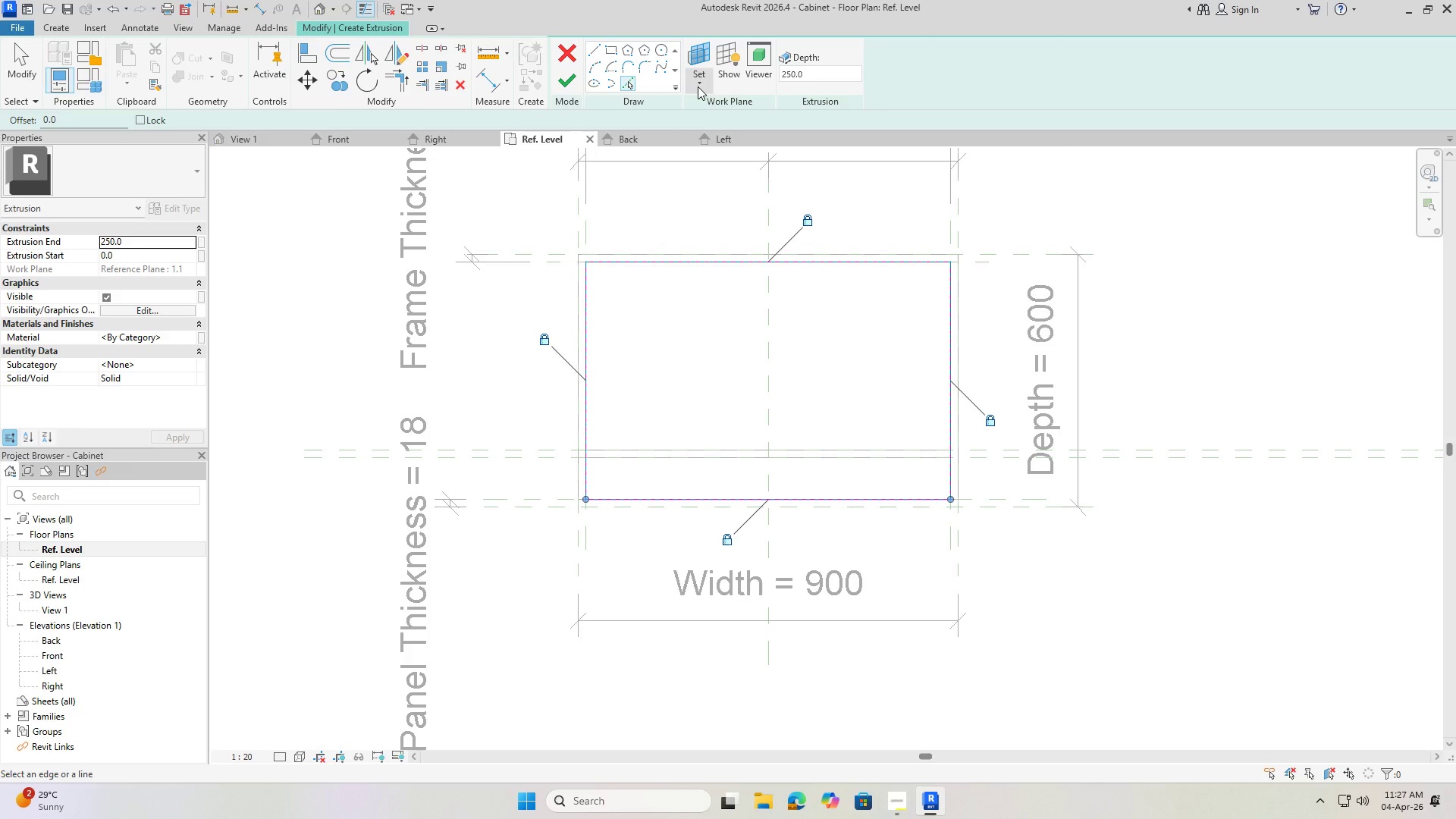 
mouse_move([445, 61])
 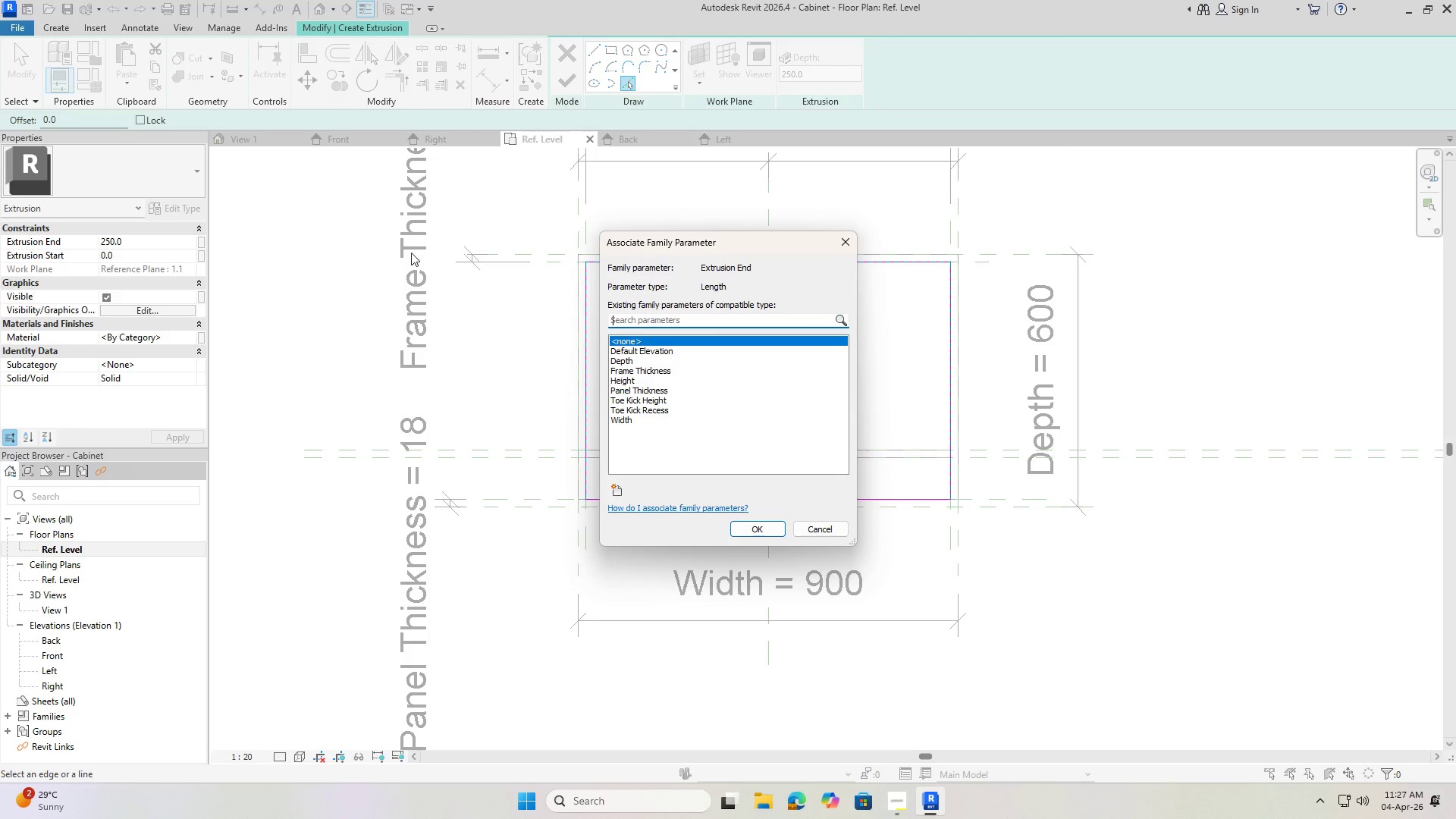 
left_click([664, 368])
 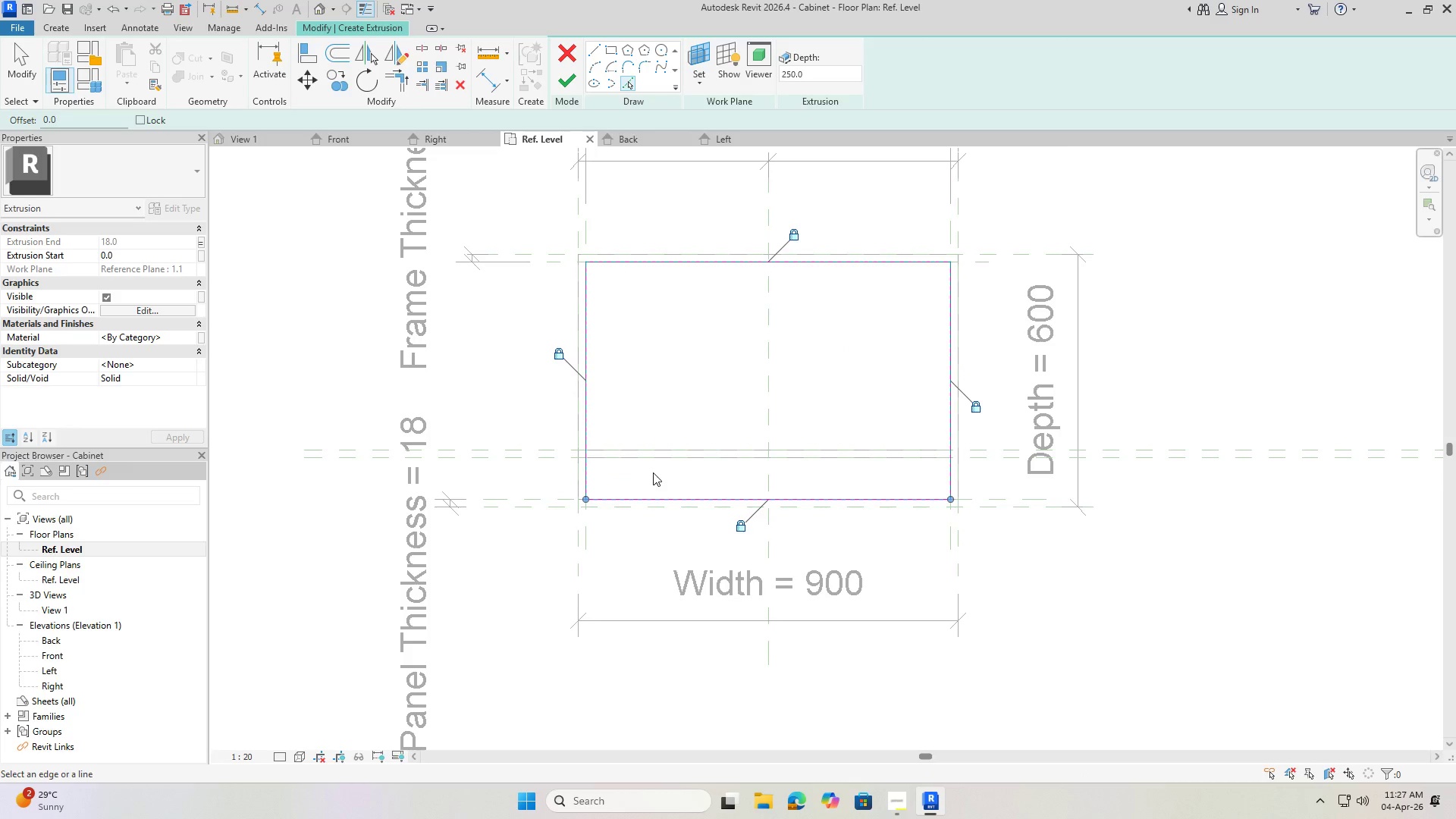 
left_click([202, 243])
 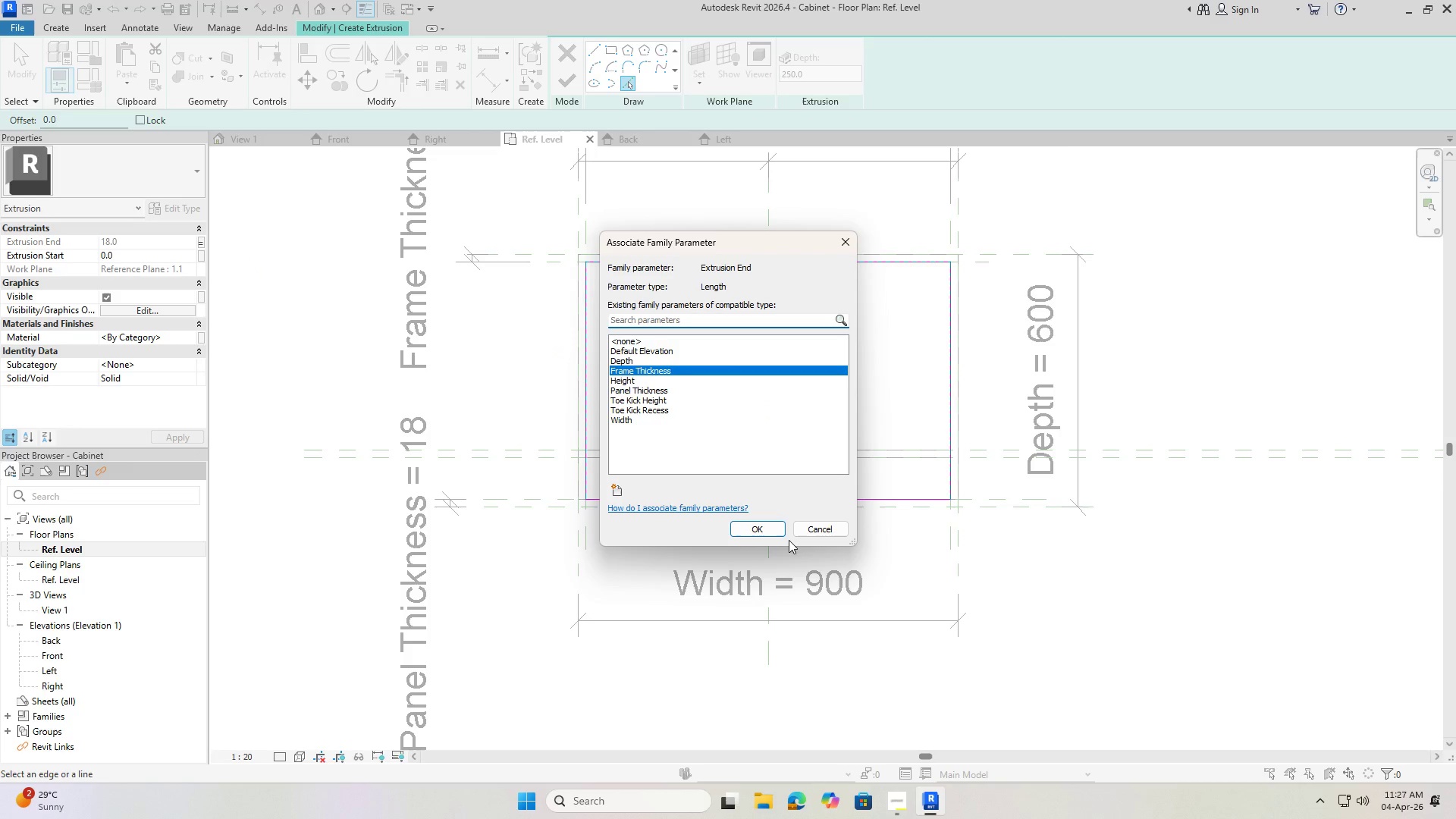 
wait(9.2)
 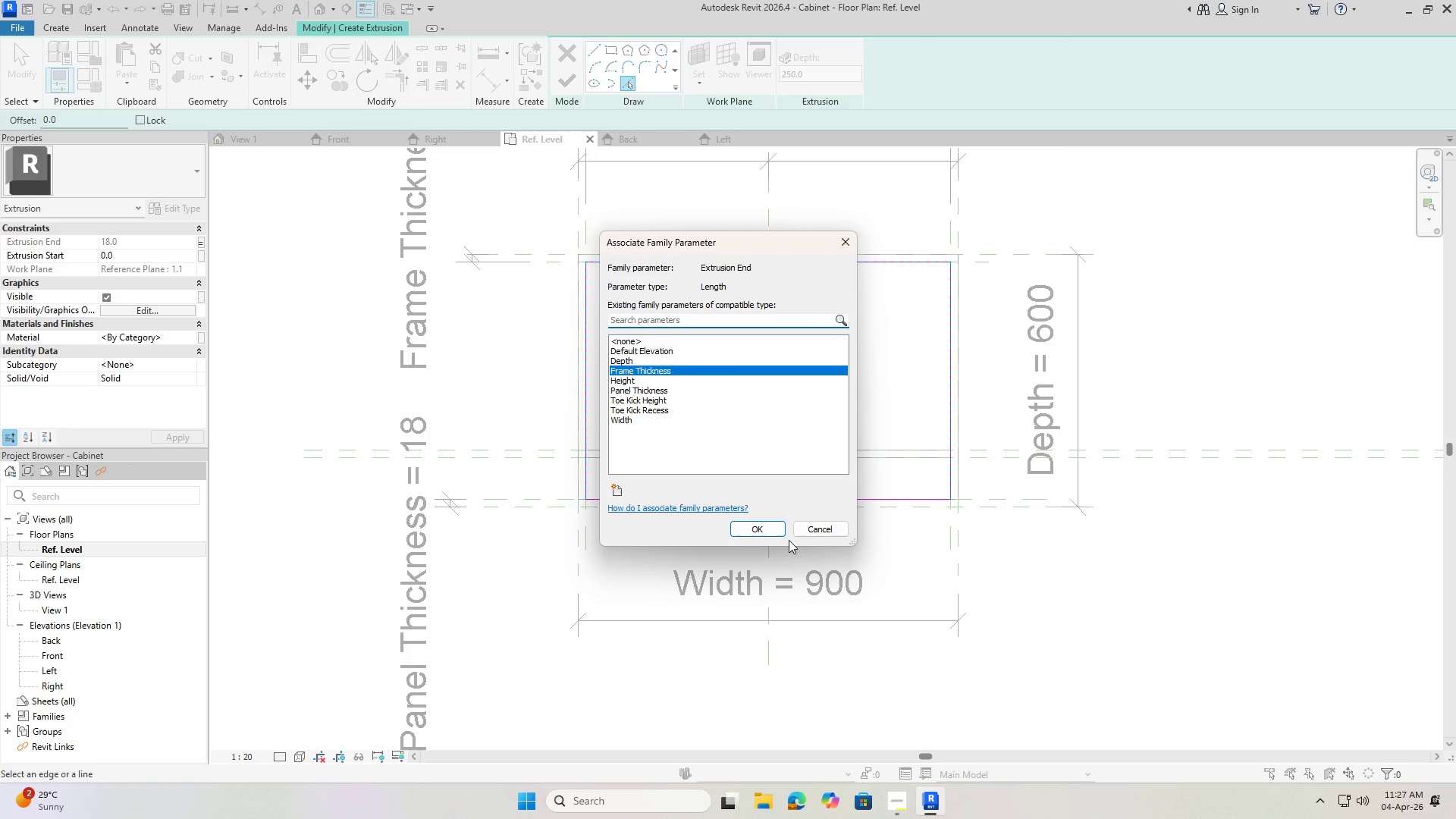 
left_click([199, 338])
 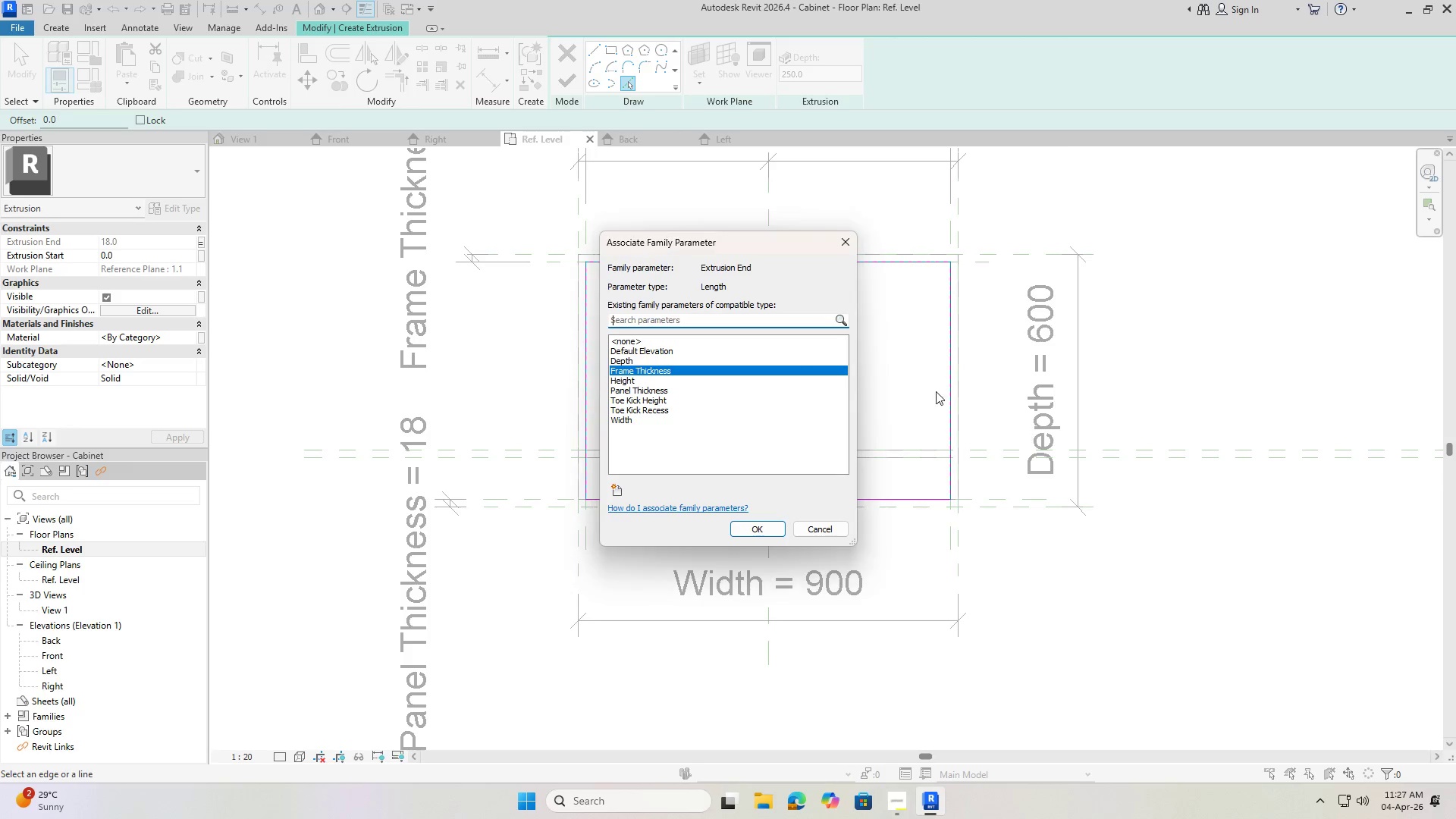 
key(Escape)
 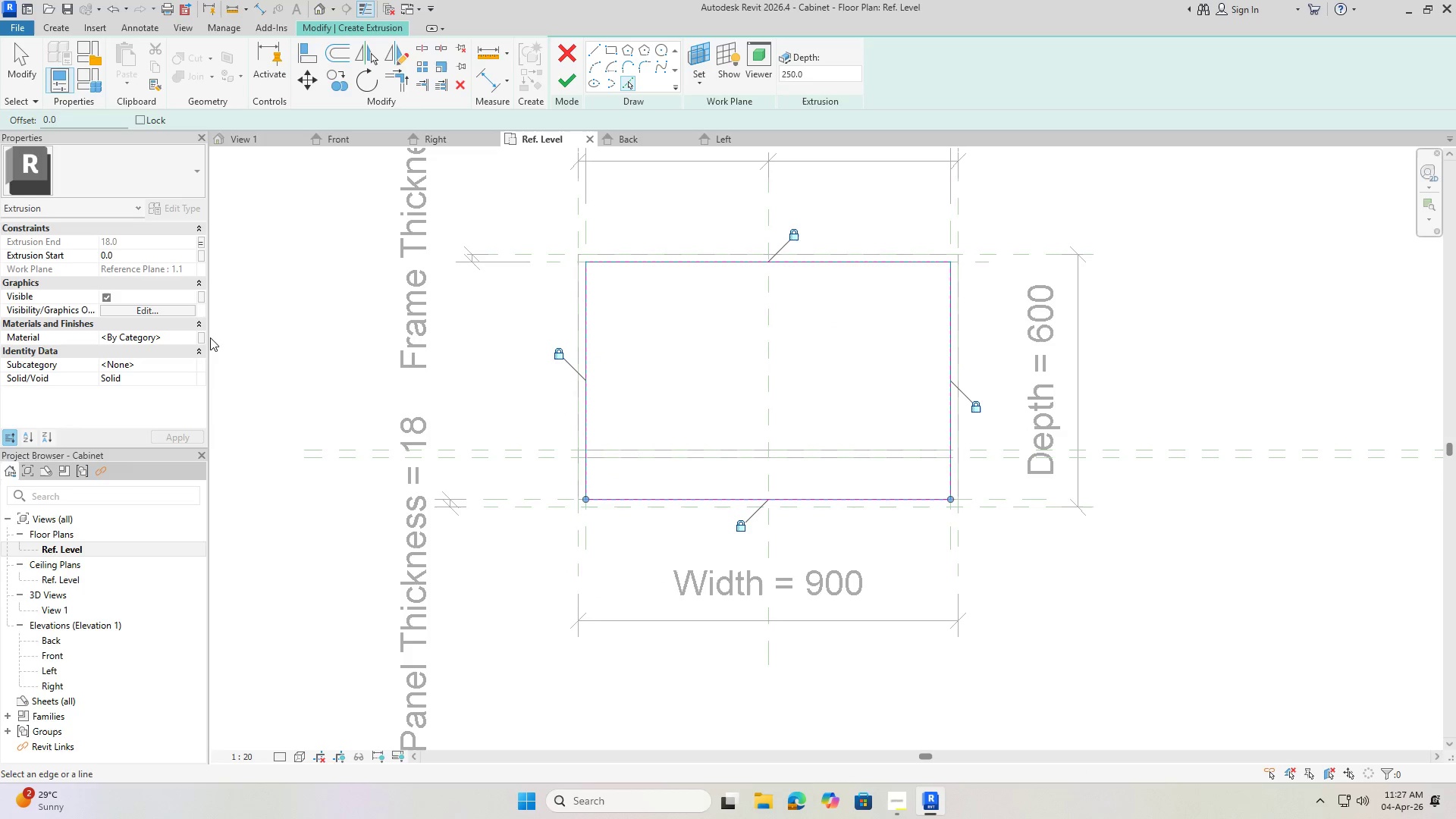 
left_click([199, 337])
 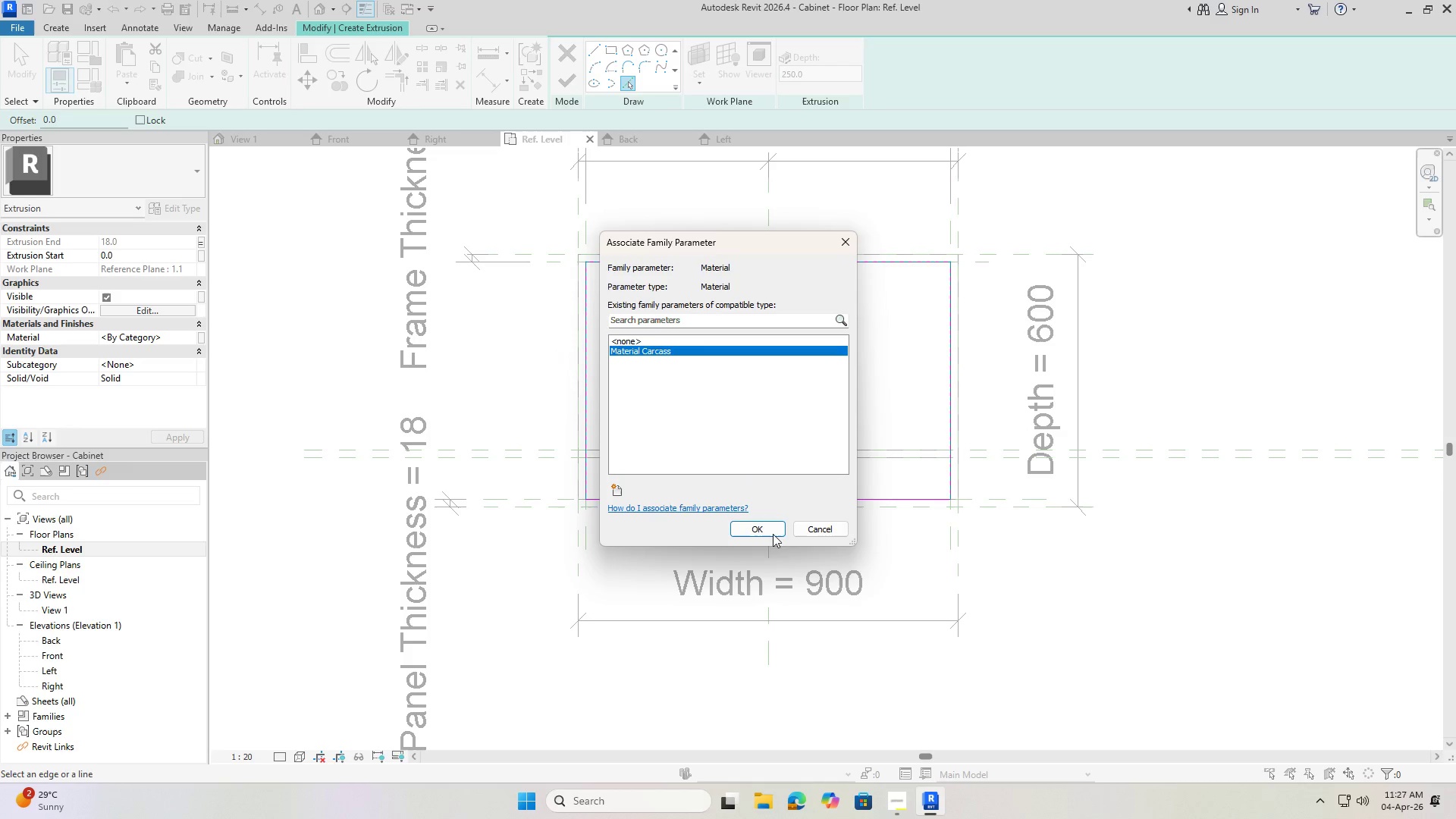 
left_click([770, 531])
 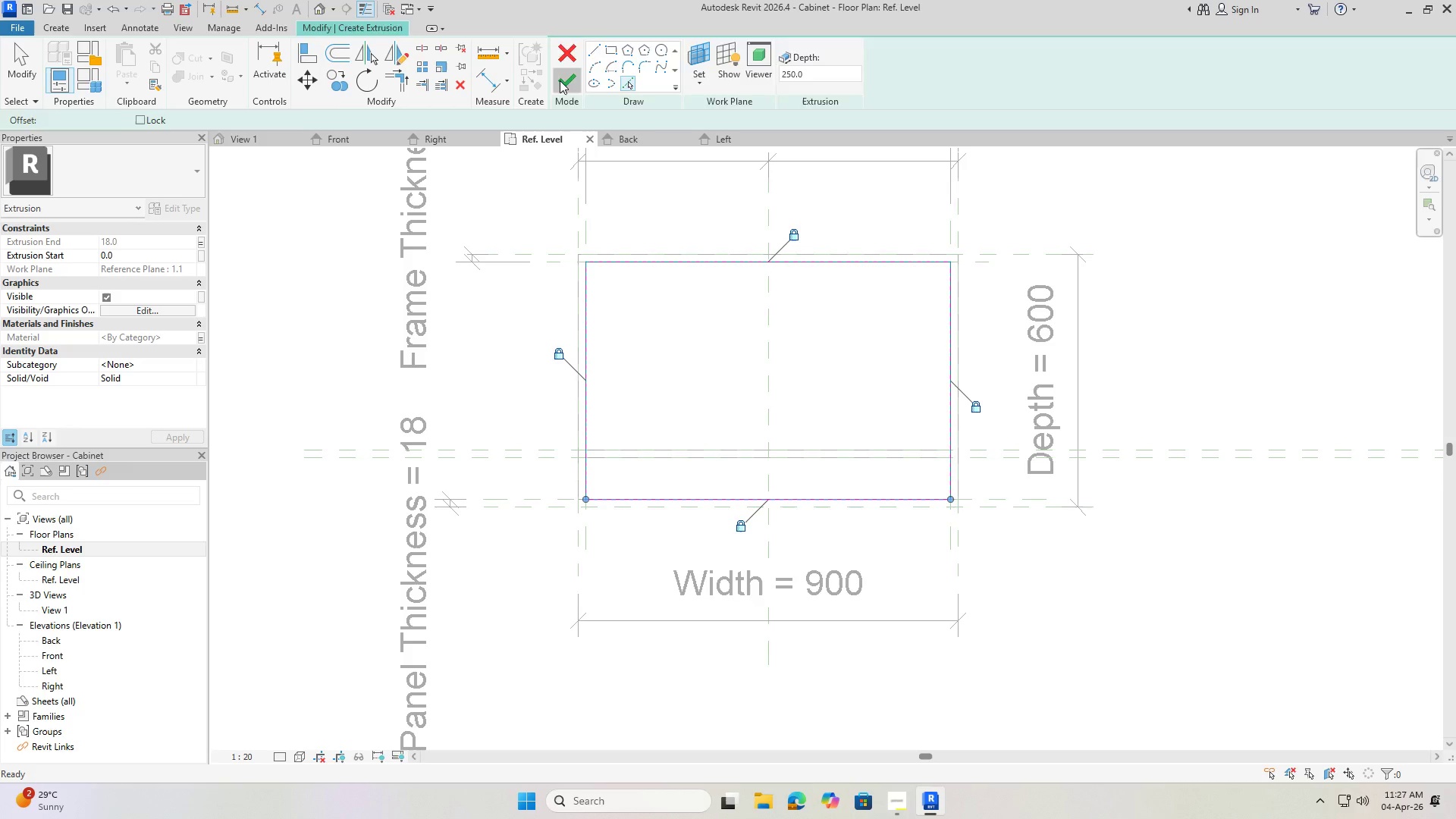 
wait(5.3)
 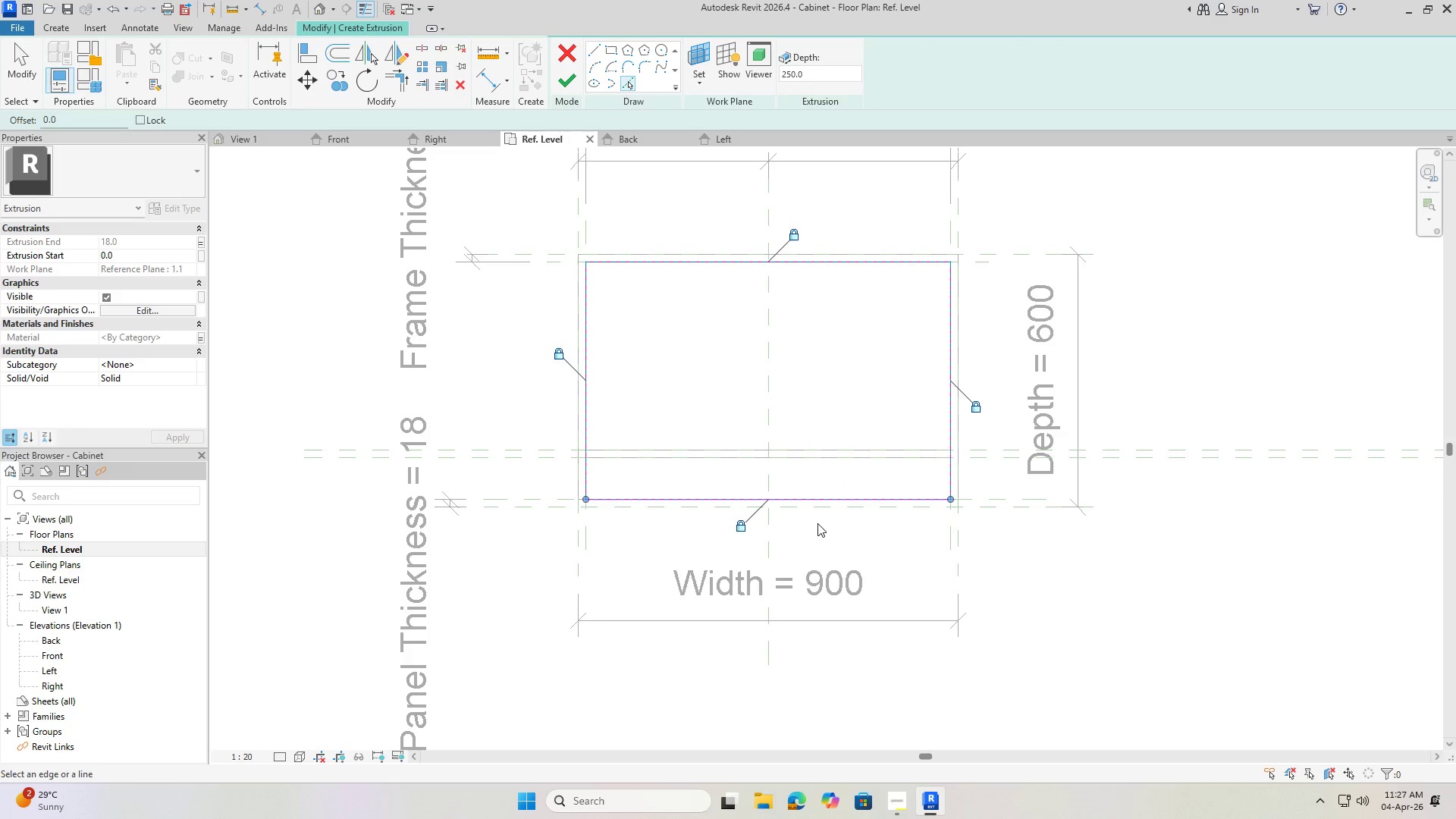 
double_click([67, 603])
 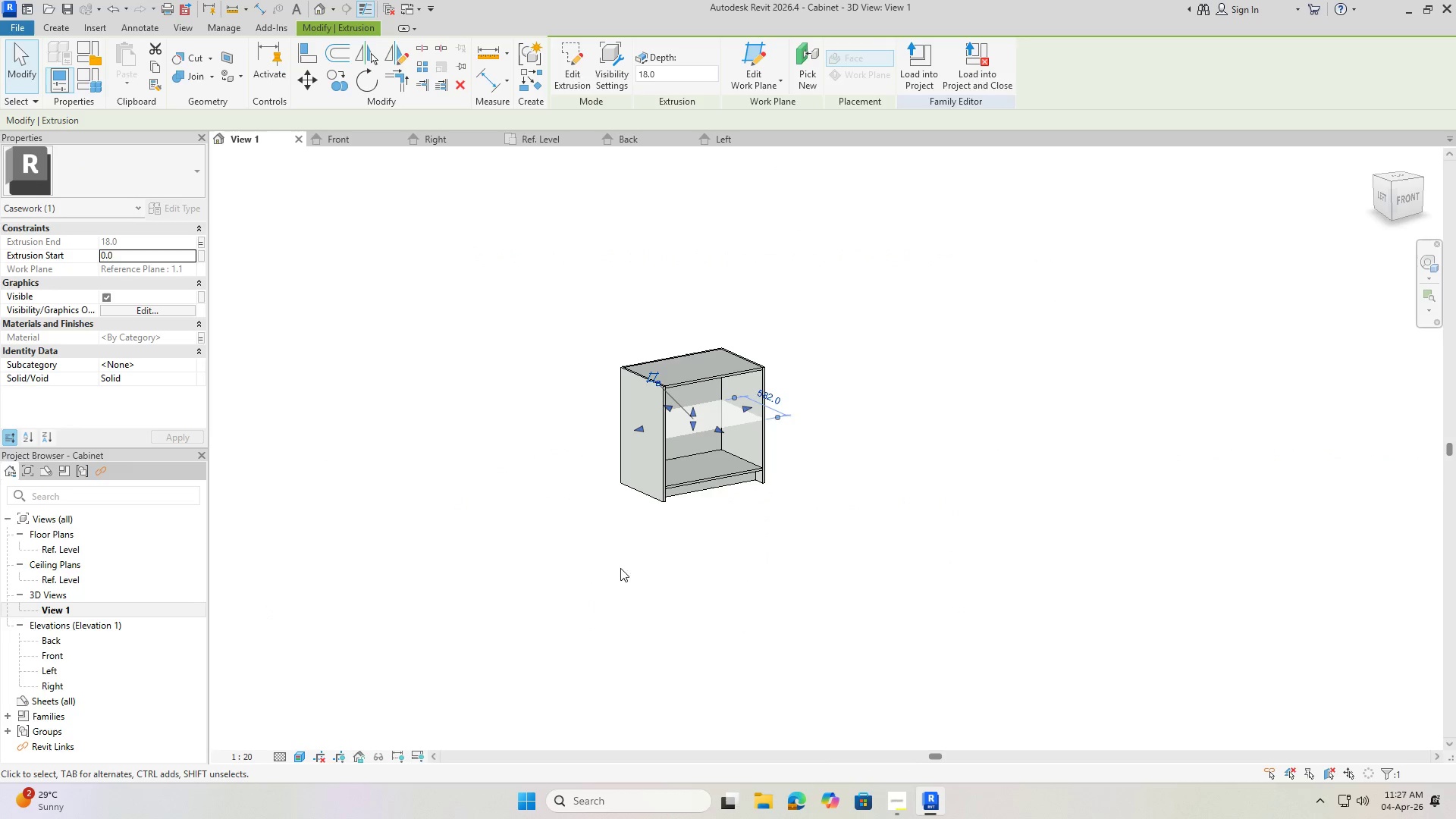 
hold_key(key=ShiftLeft, duration=0.45)
 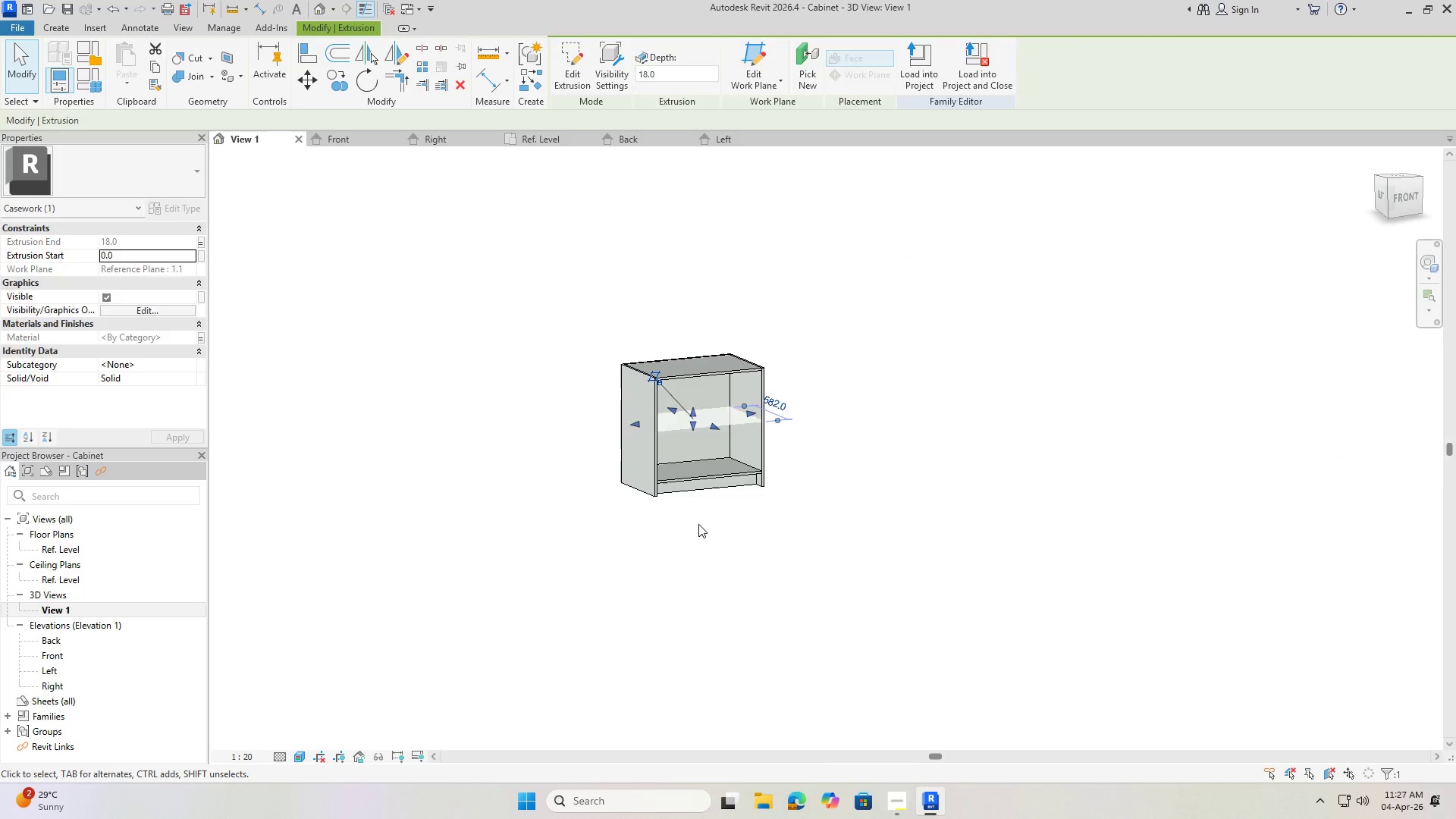 
left_click([698, 524])
 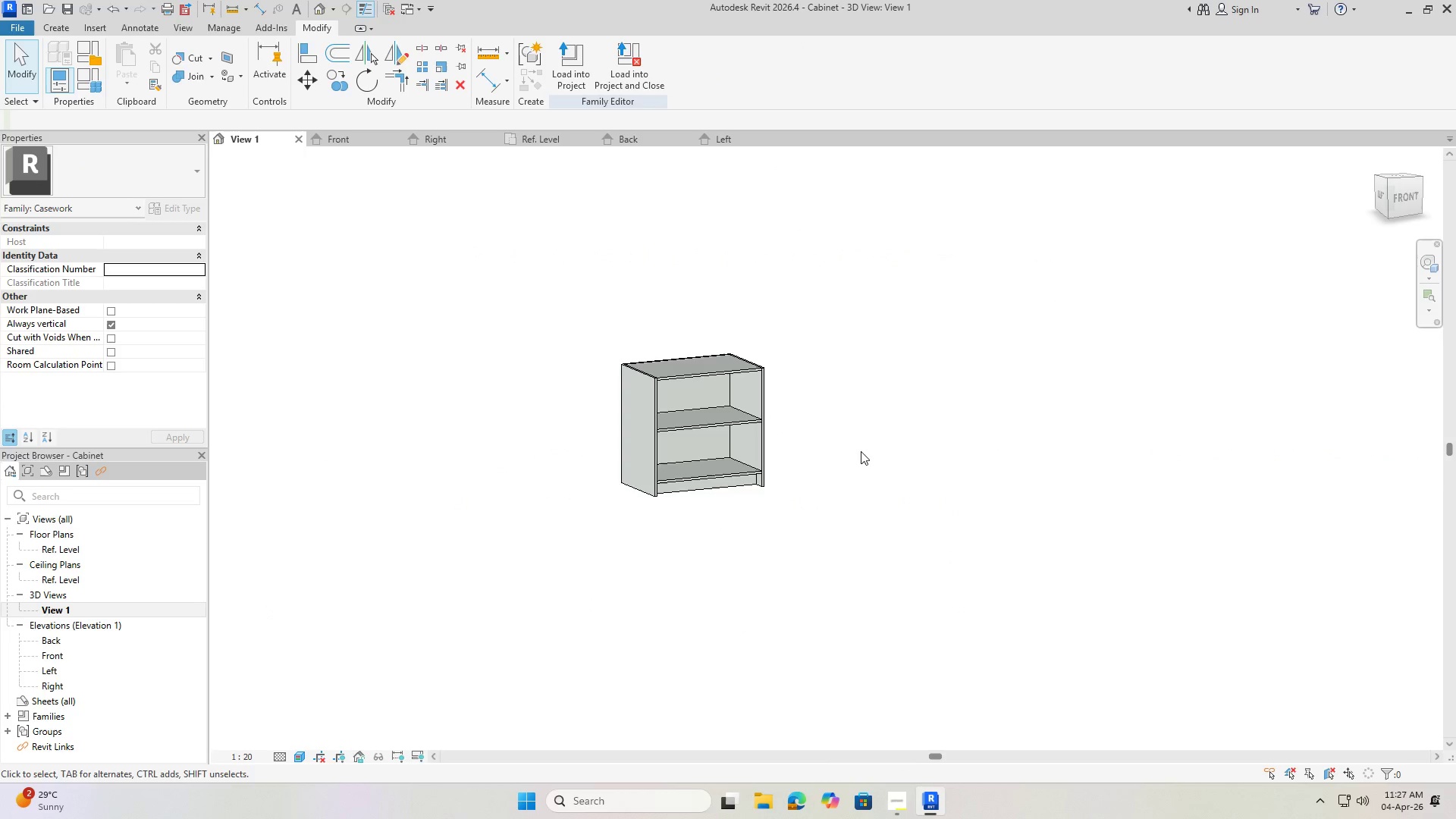 
hold_key(key=ShiftLeft, duration=1.44)
 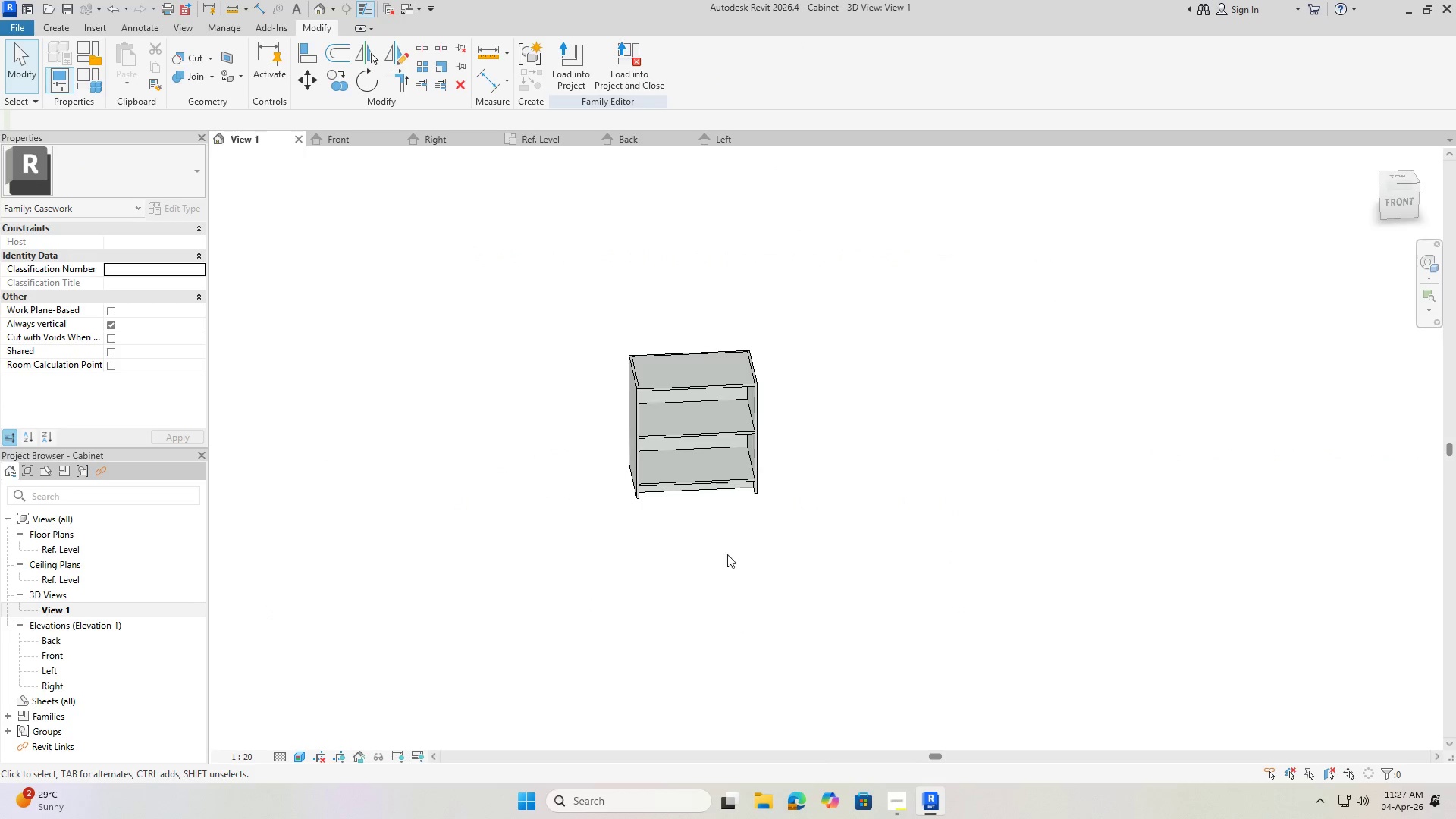 
hold_key(key=ShiftLeft, duration=0.42)
 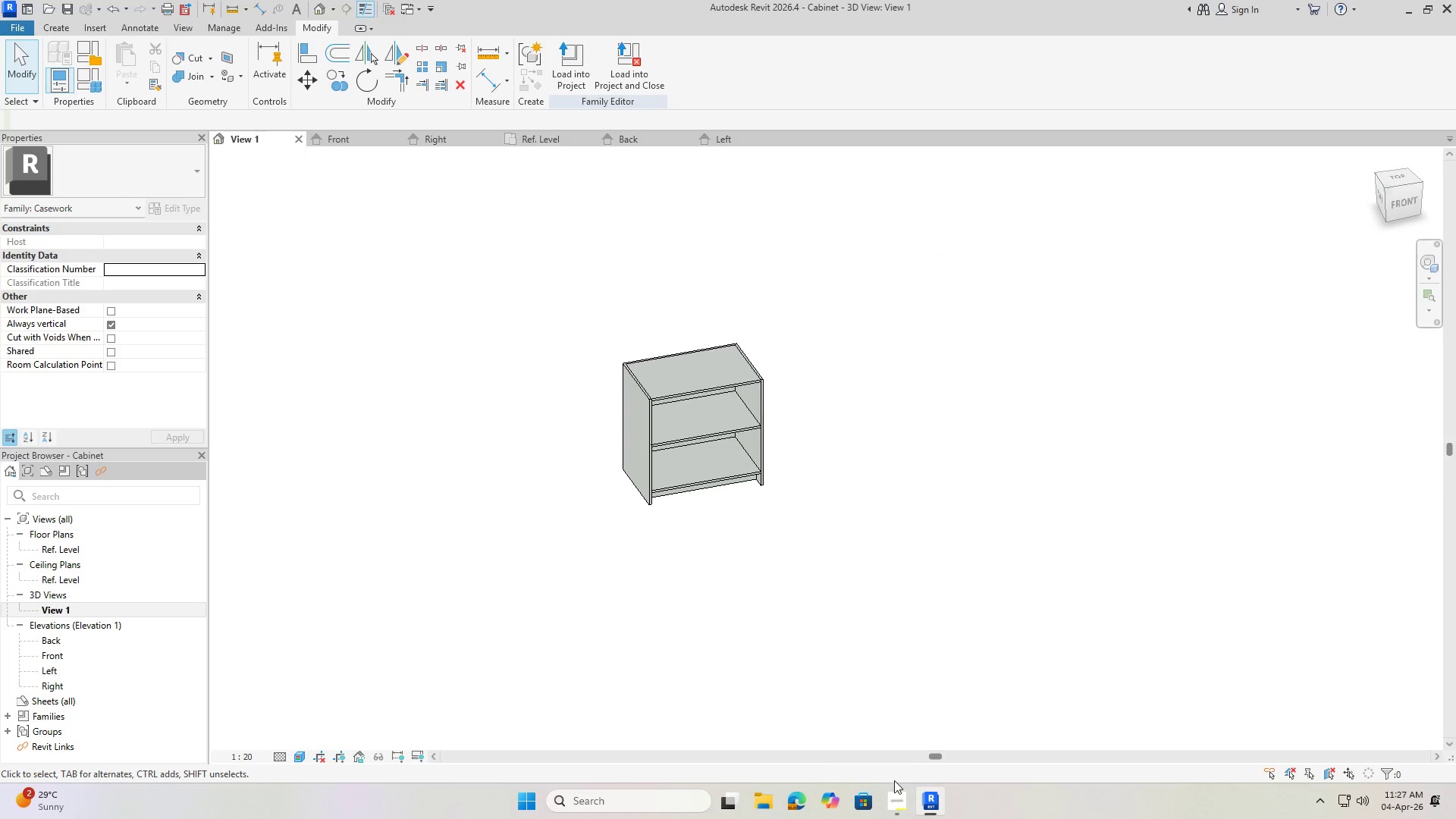 
left_click([901, 800])